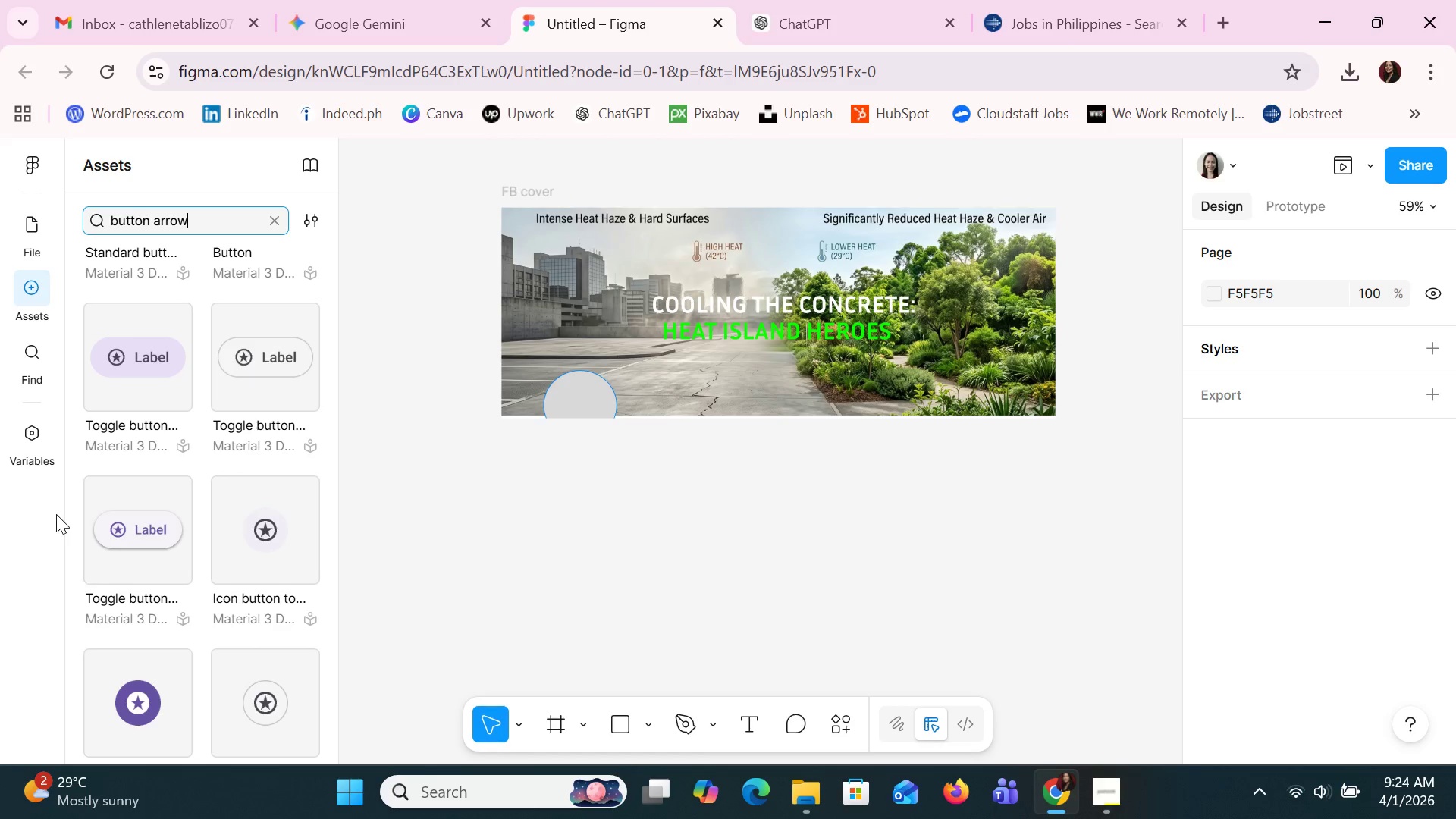 
left_click([111, 512])
 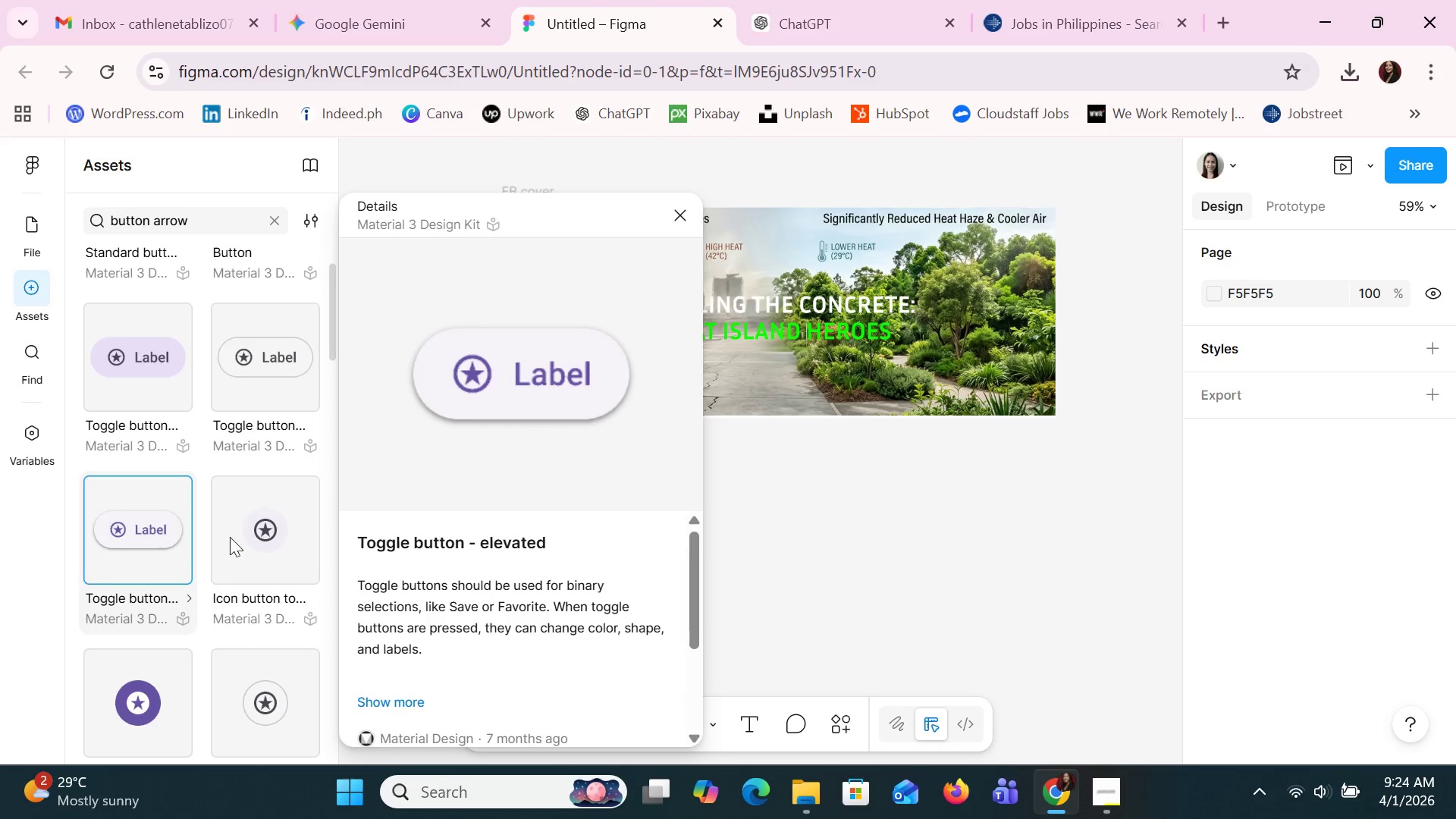 
left_click([532, 340])
 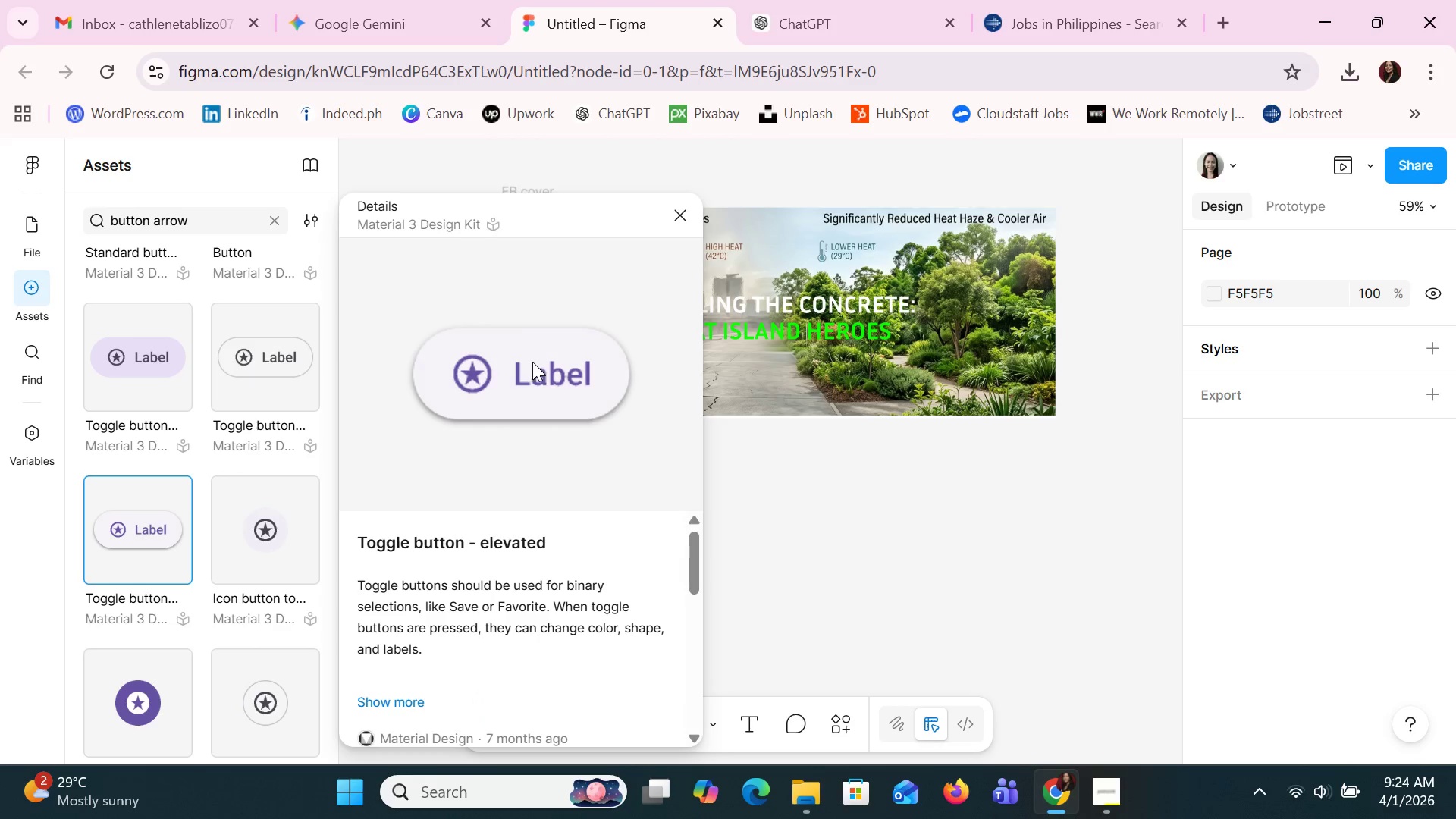 
scroll: coordinate [592, 566], scroll_direction: down, amount: 8.0
 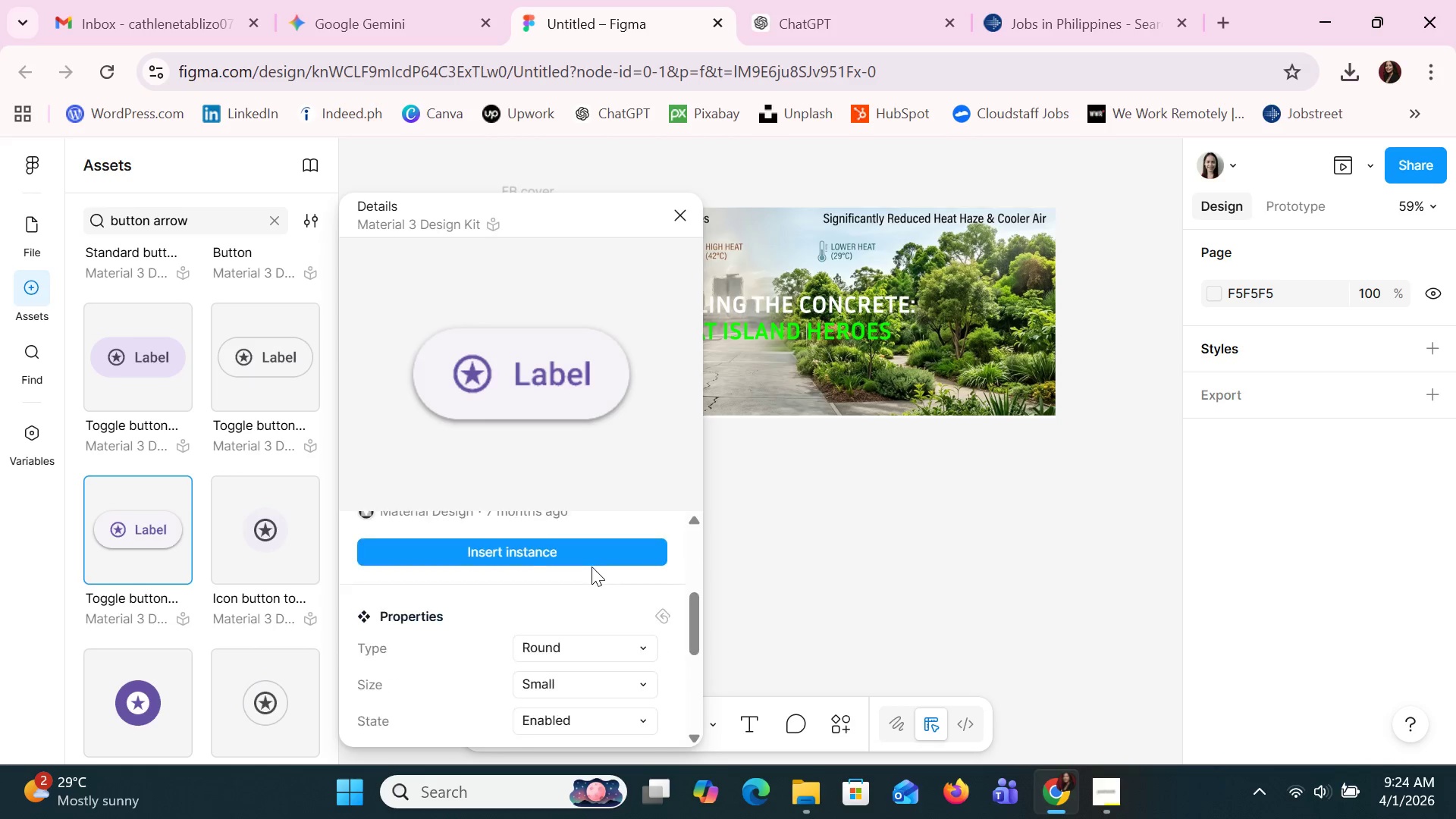 
left_click([598, 555])
 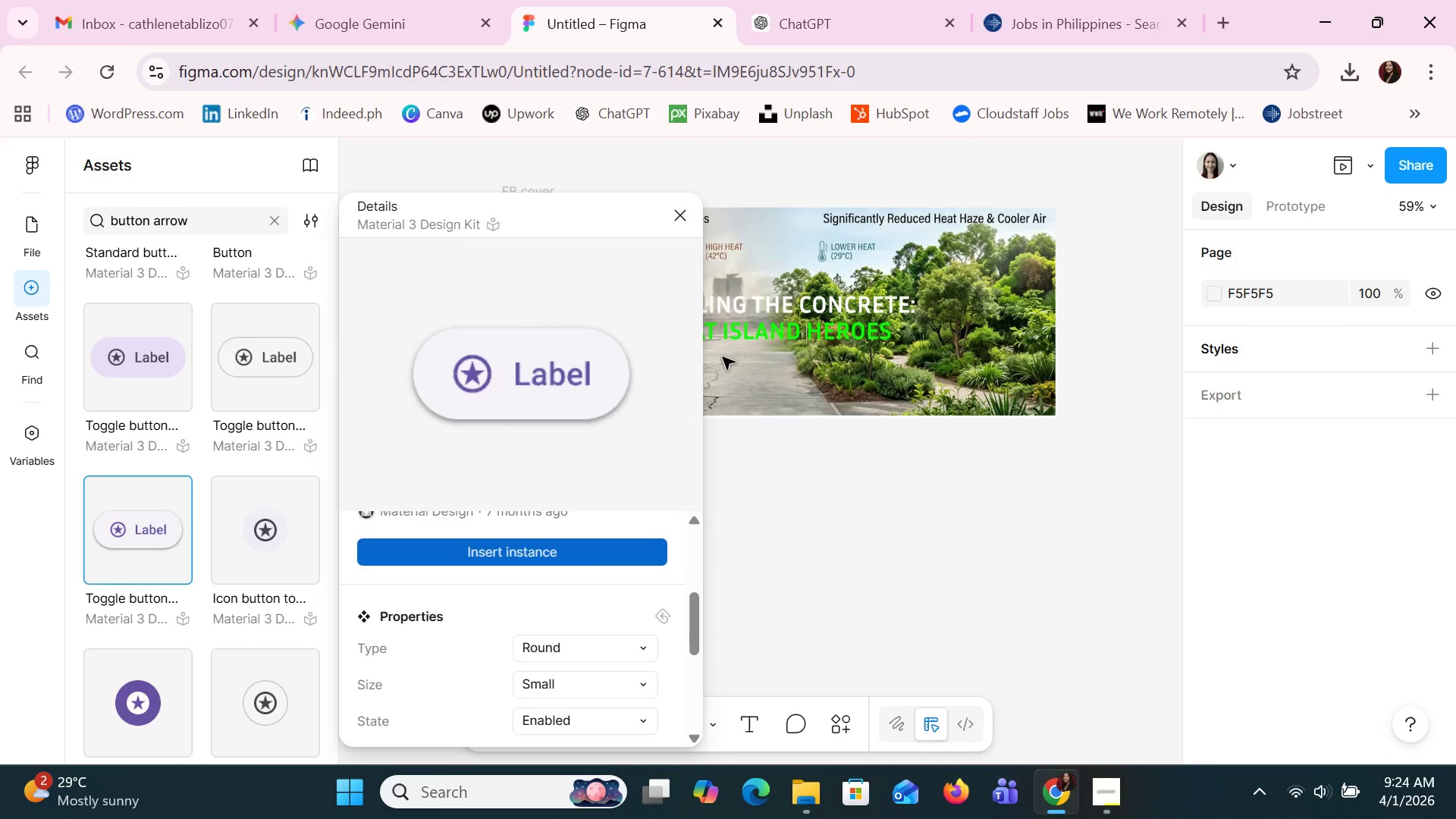 
left_click([723, 357])
 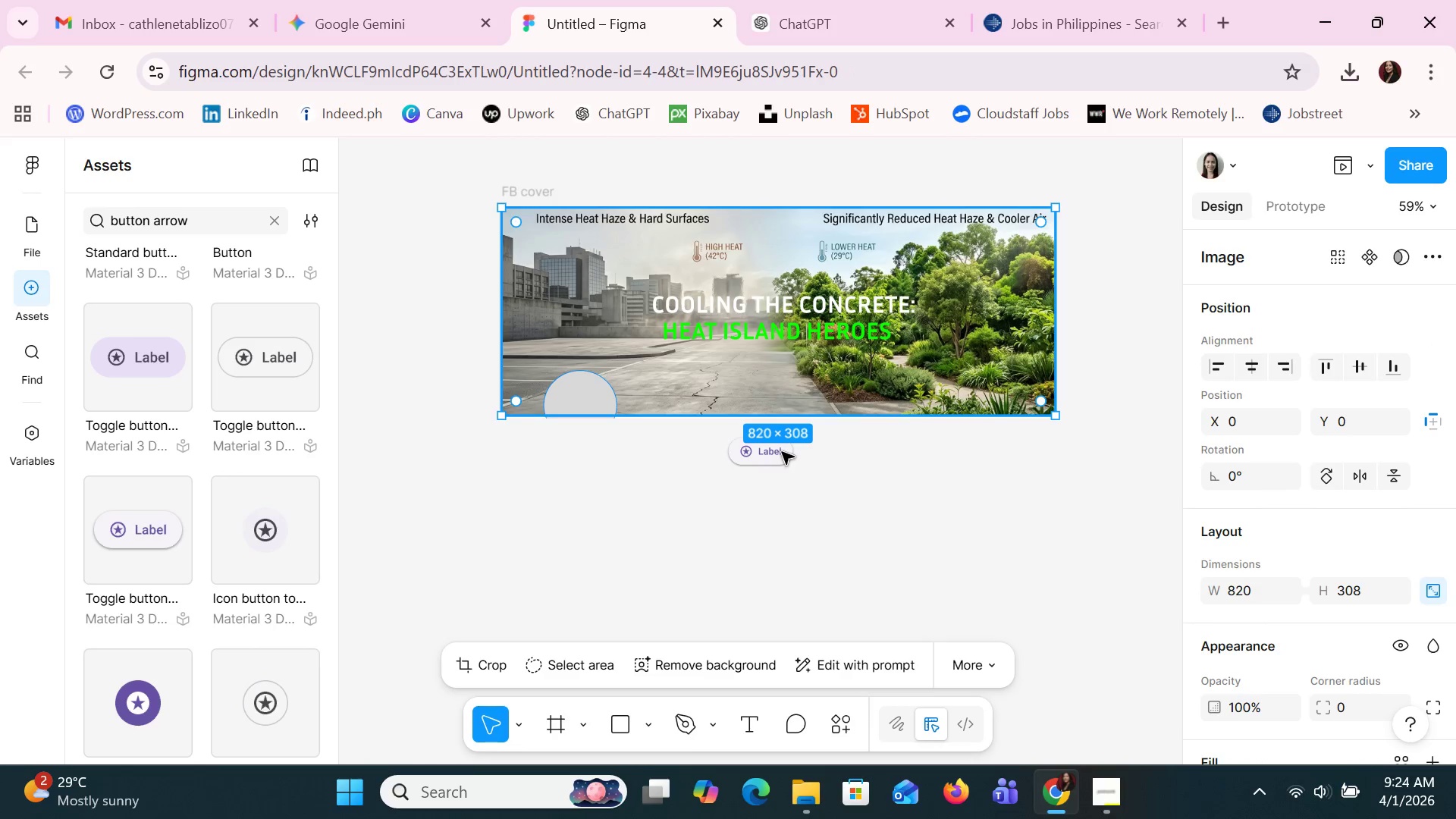 
left_click_drag(start_coordinate=[783, 452], to_coordinate=[733, 360])
 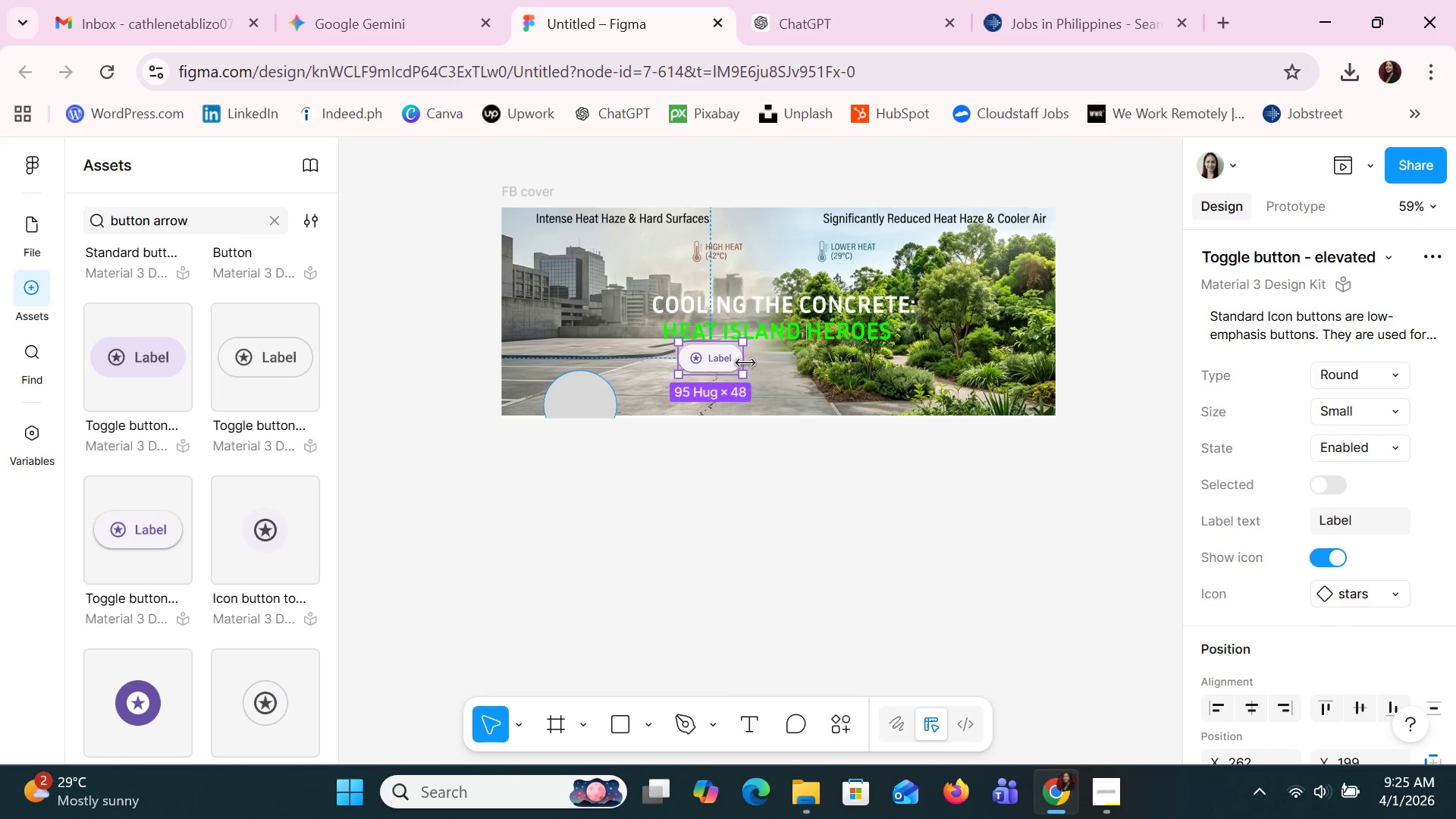 
left_click_drag(start_coordinate=[745, 363], to_coordinate=[836, 359])
 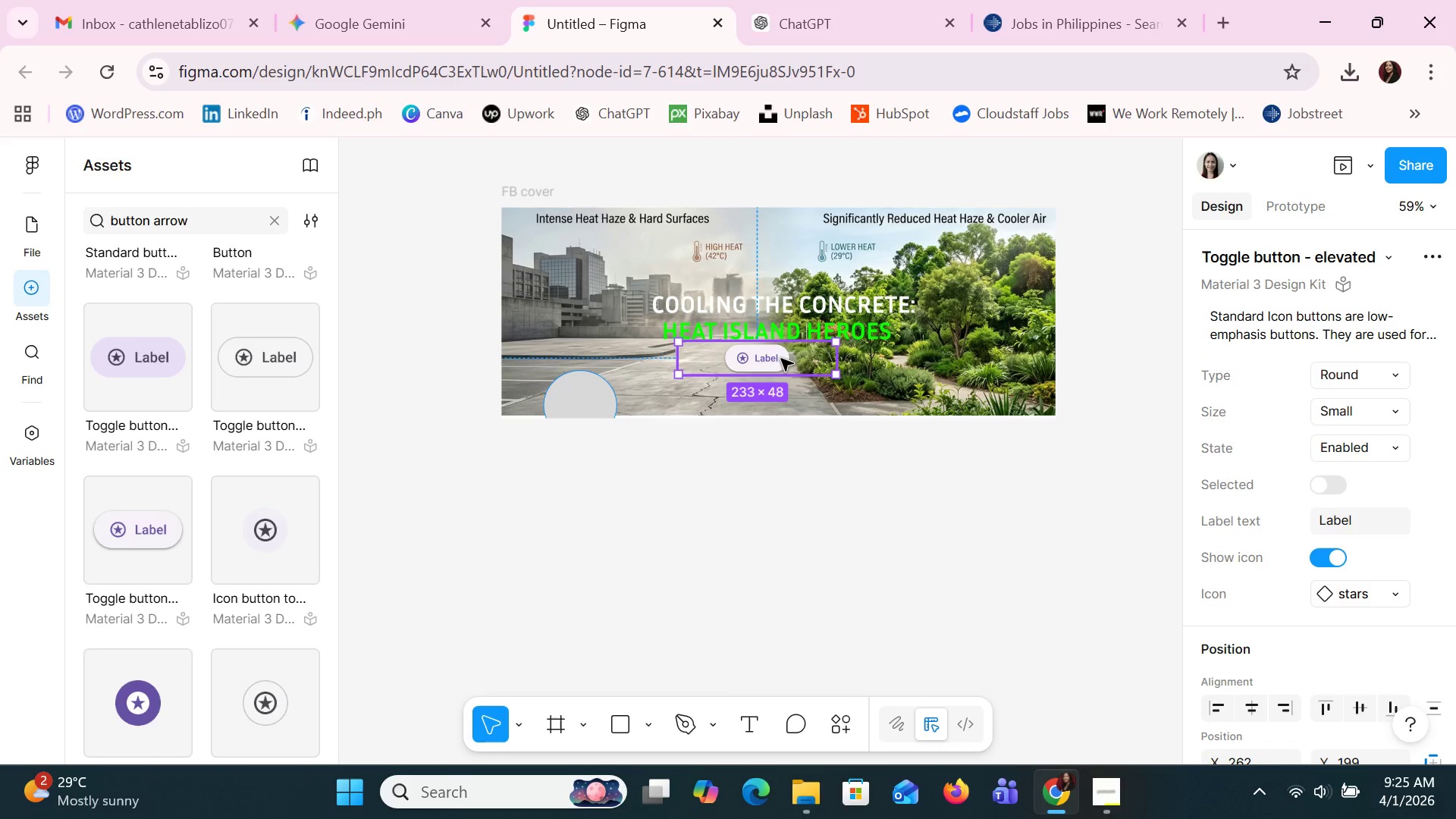 
double_click([781, 359])
 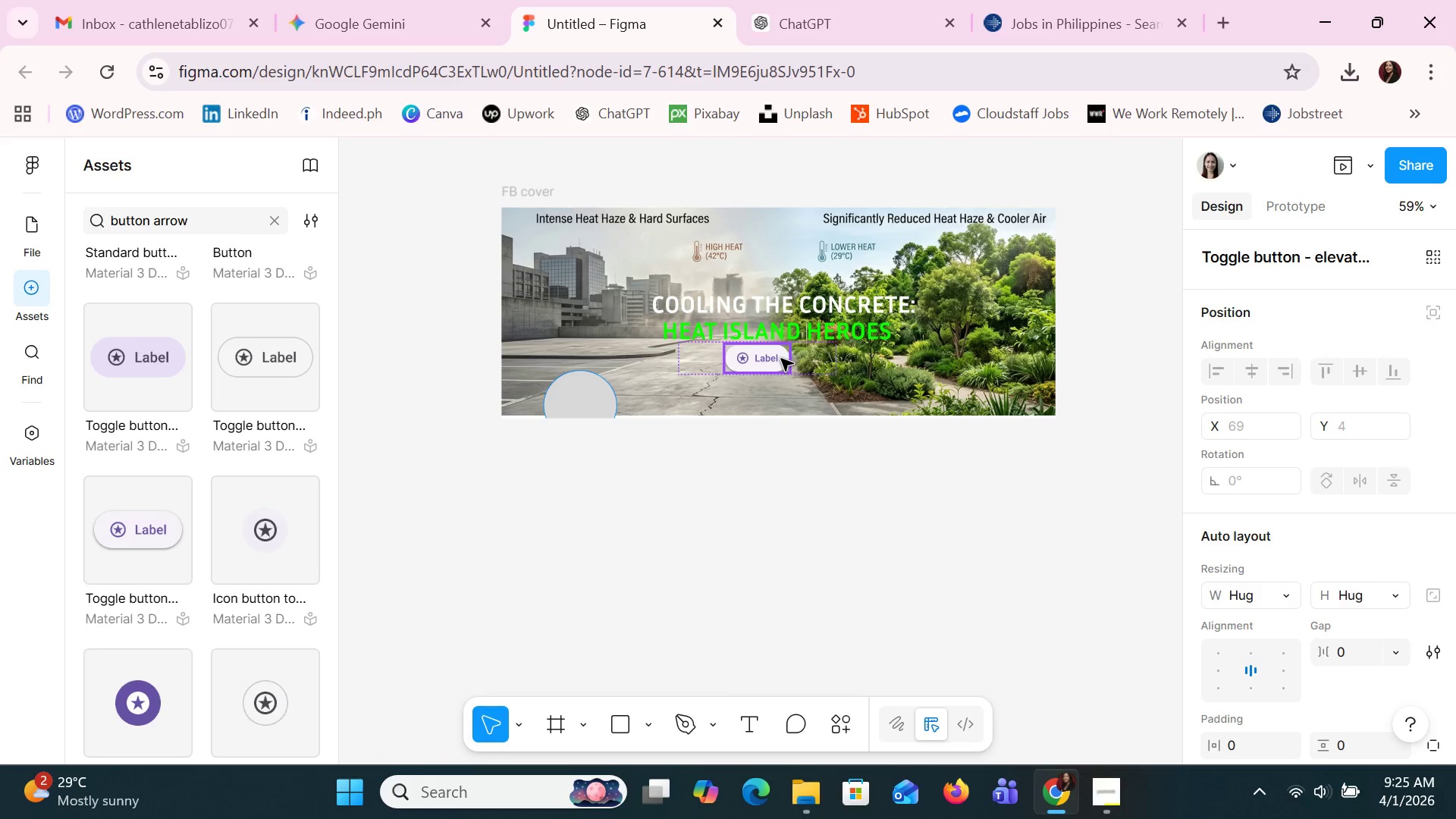 
double_click([781, 359])
 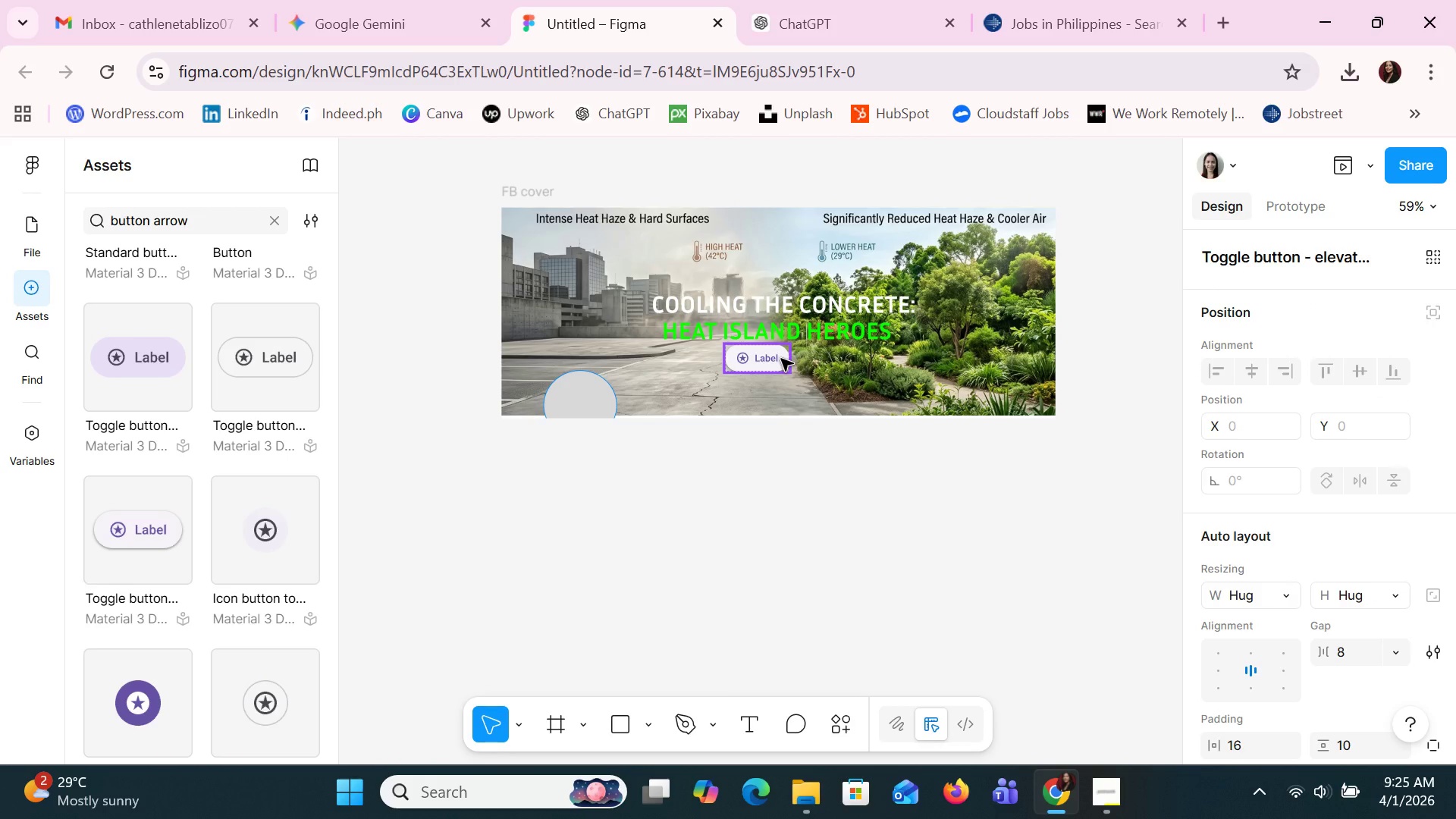 
right_click([781, 359])
 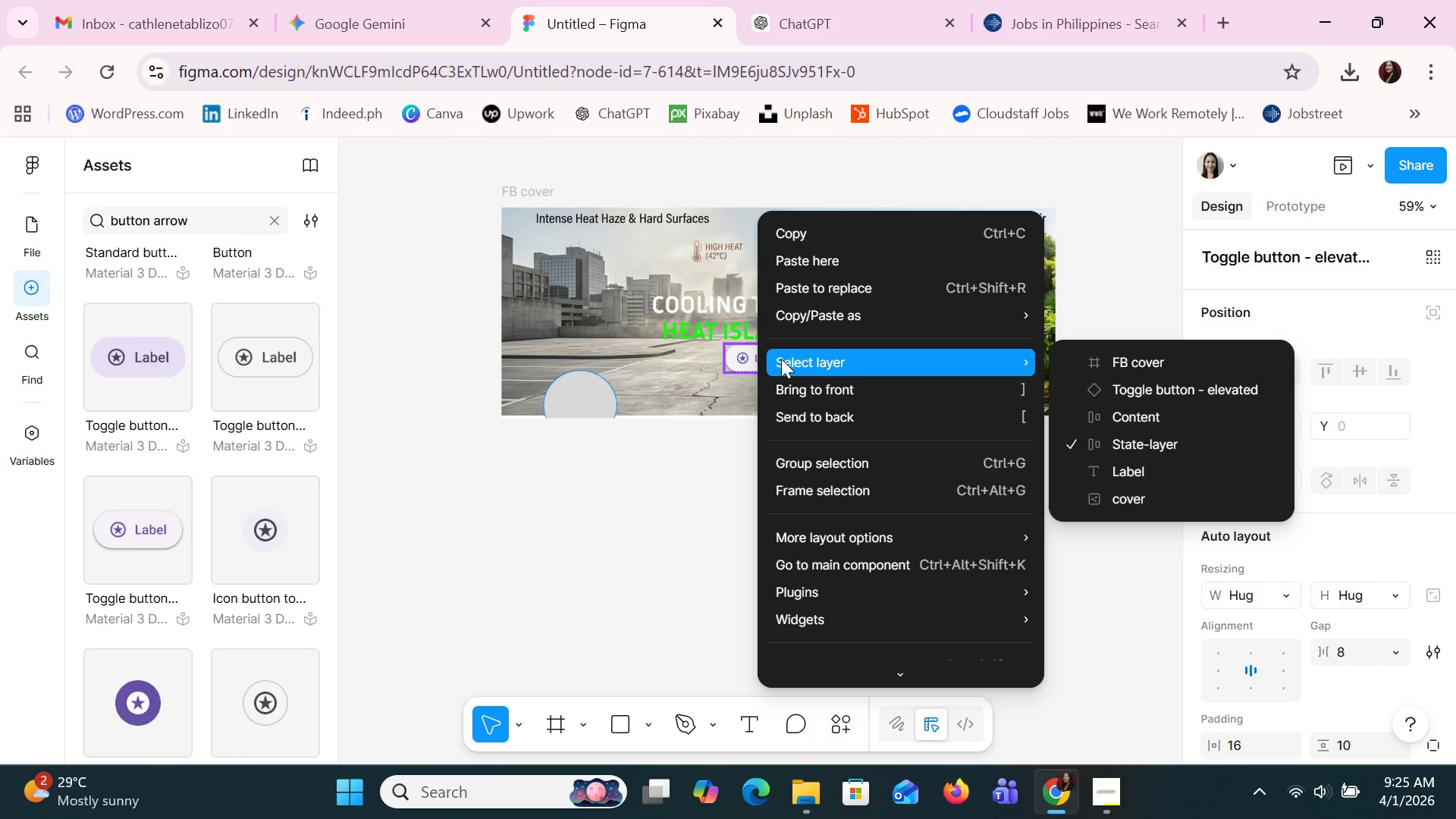 
wait(8.25)
 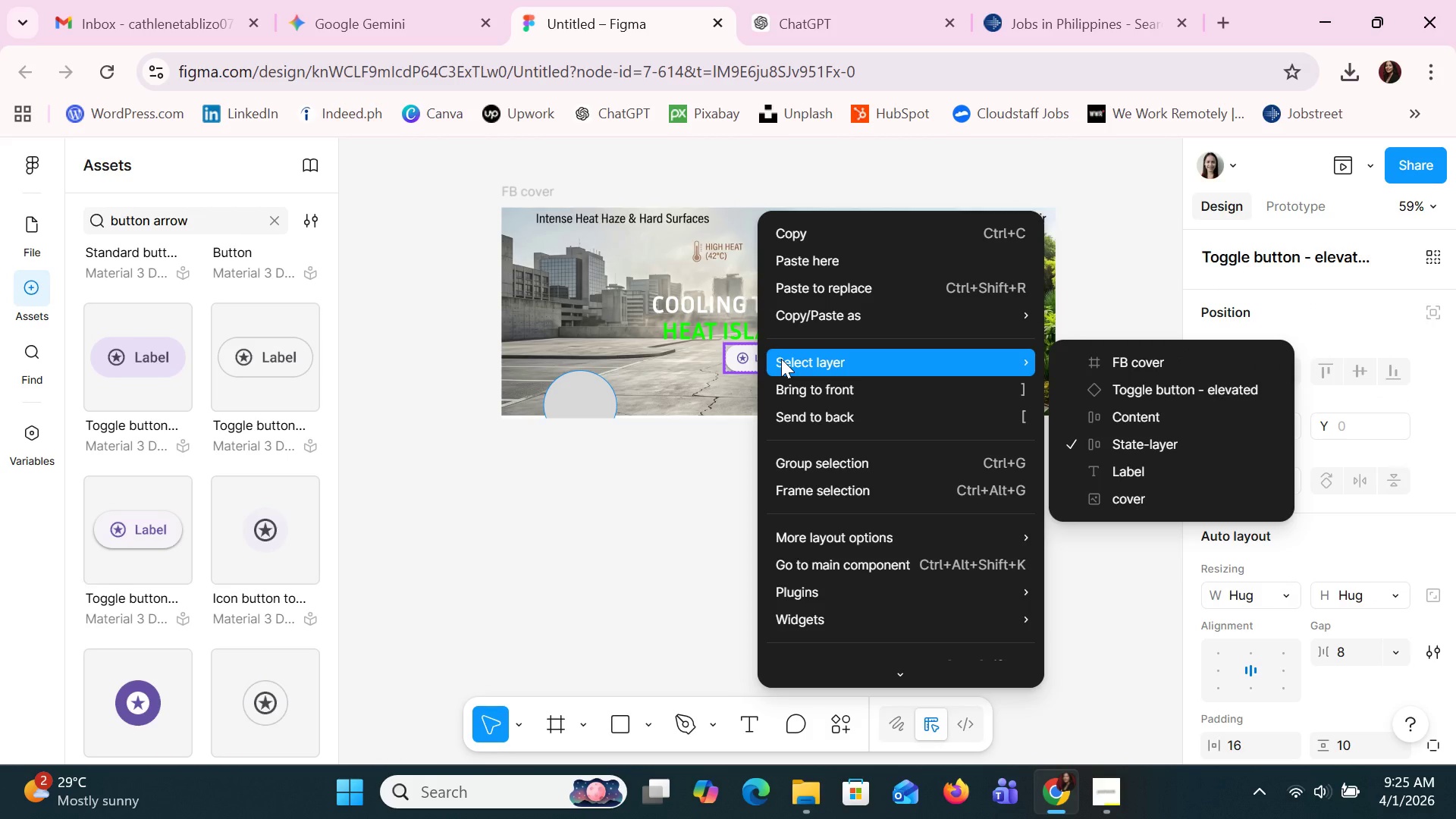 
left_click([1146, 390])
 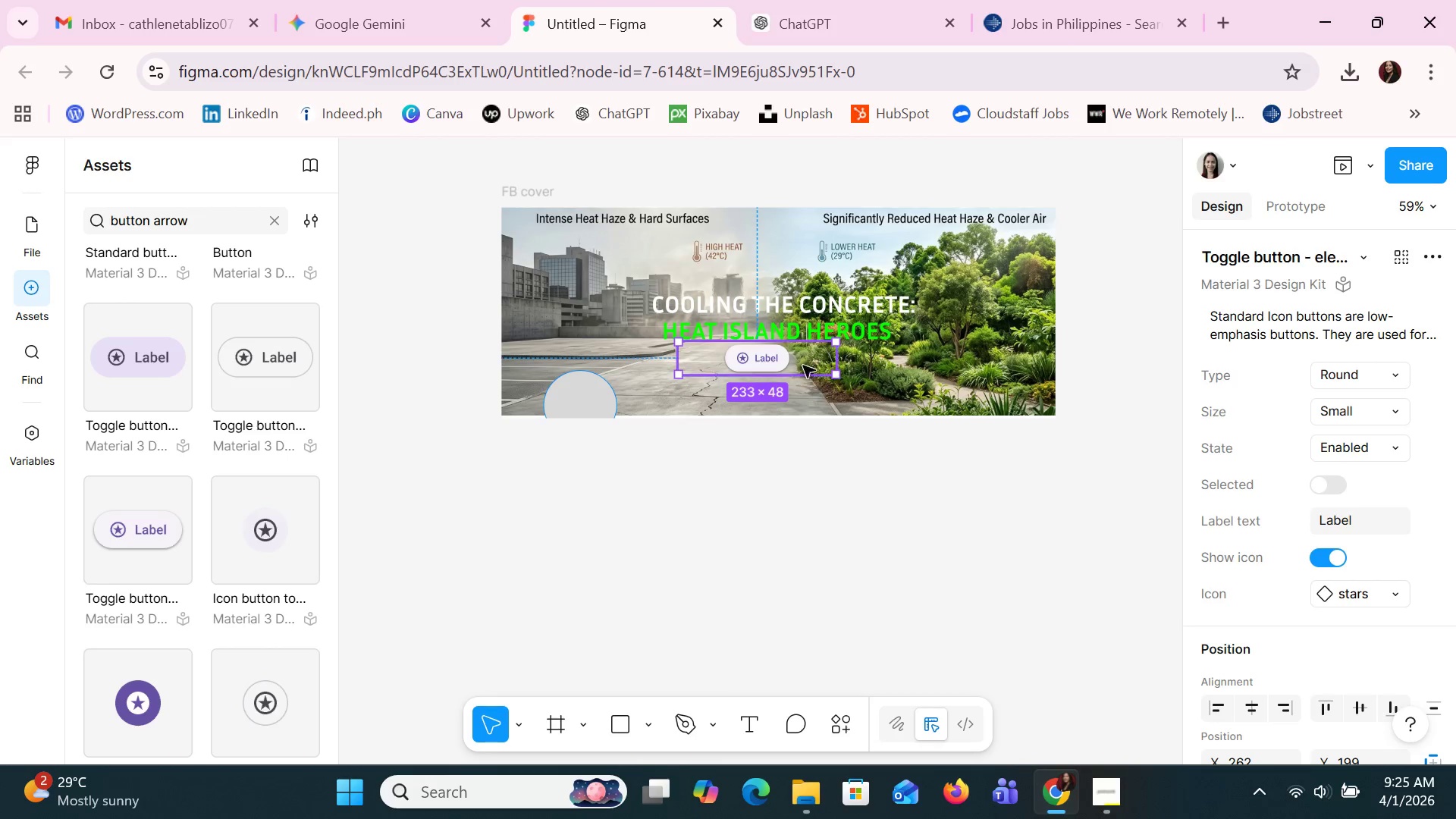 
double_click([777, 359])
 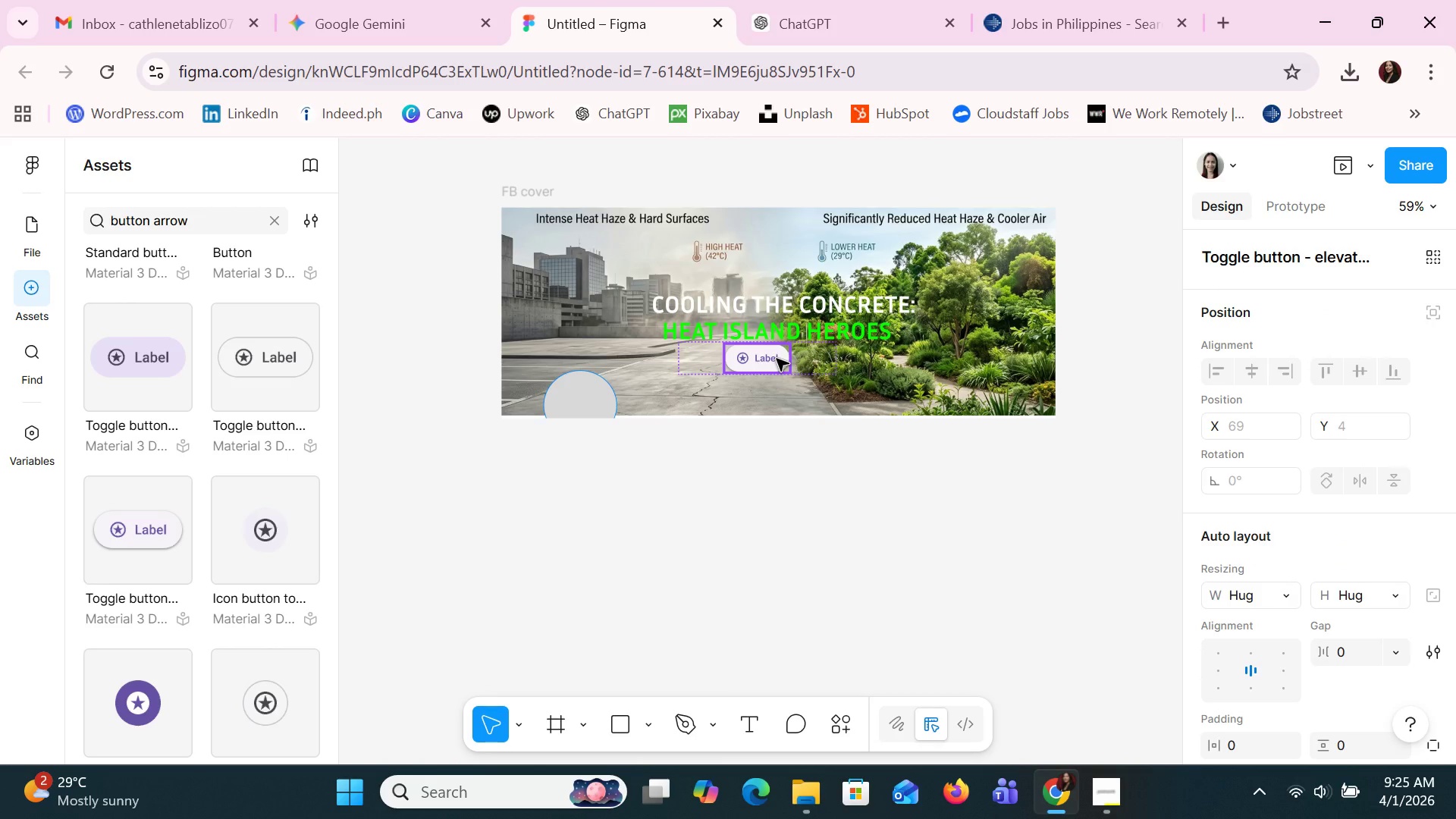 
key(Delete)
 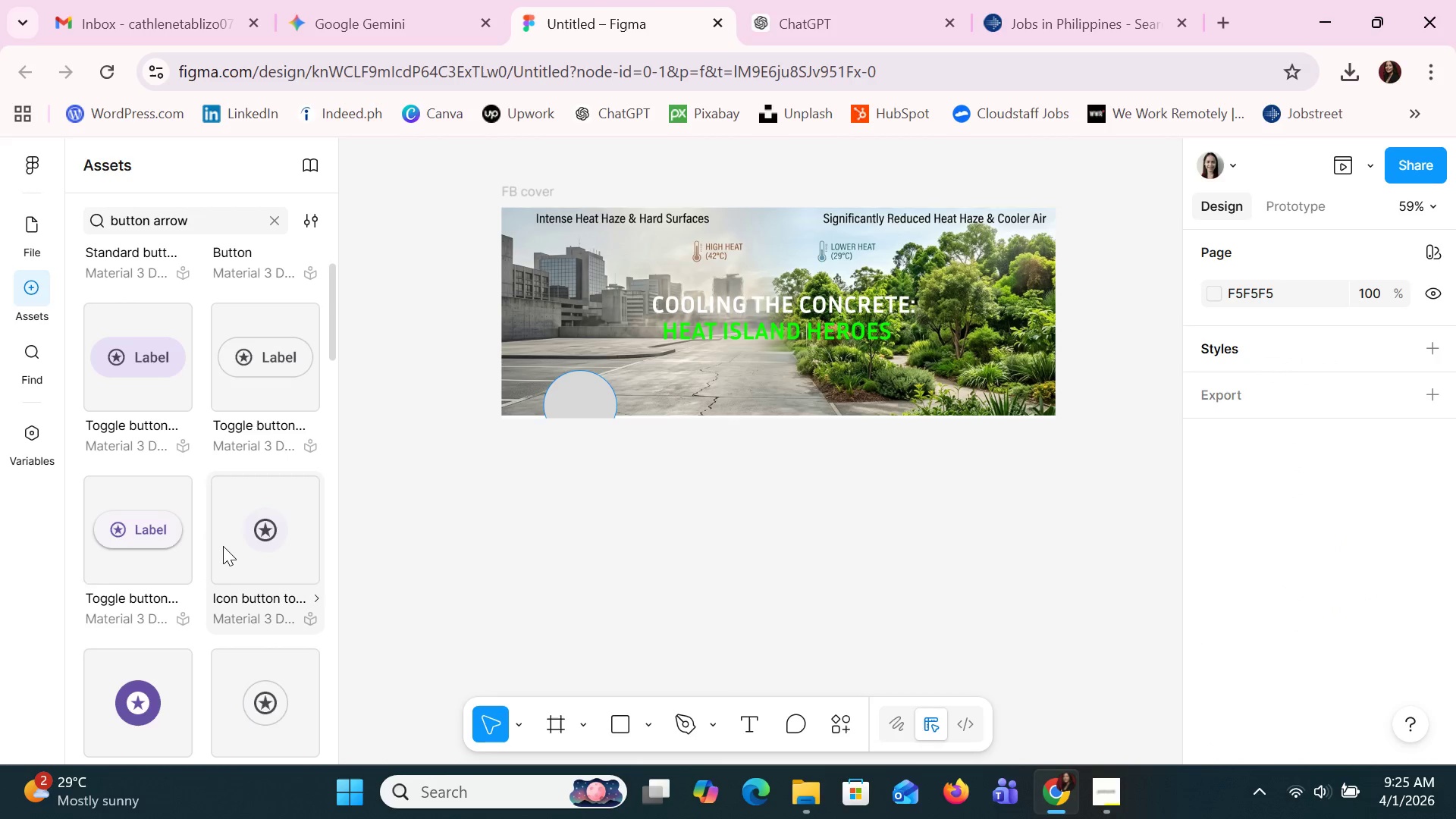 
scroll: coordinate [223, 546], scroll_direction: down, amount: 3.0
 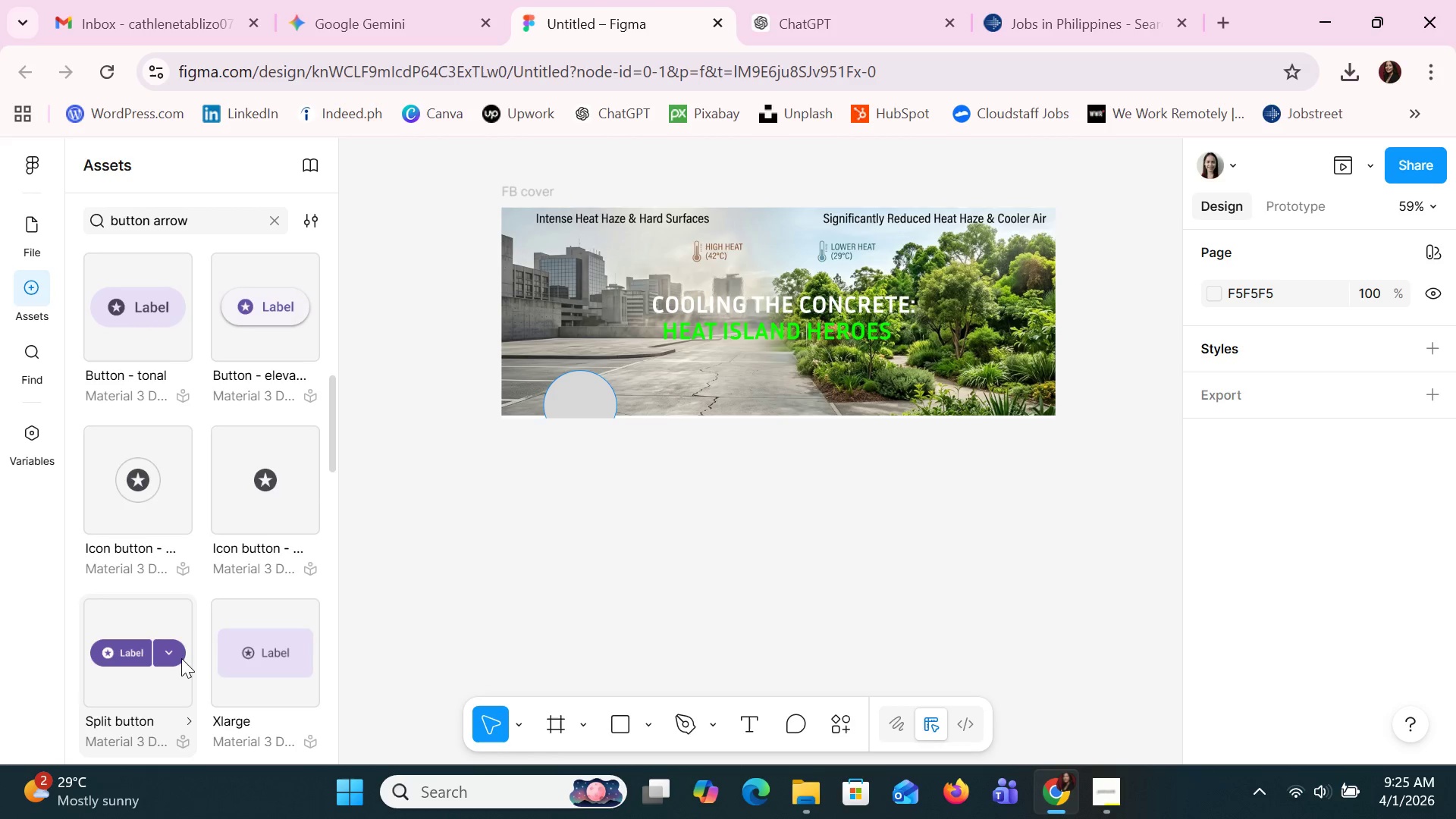 
left_click([174, 656])
 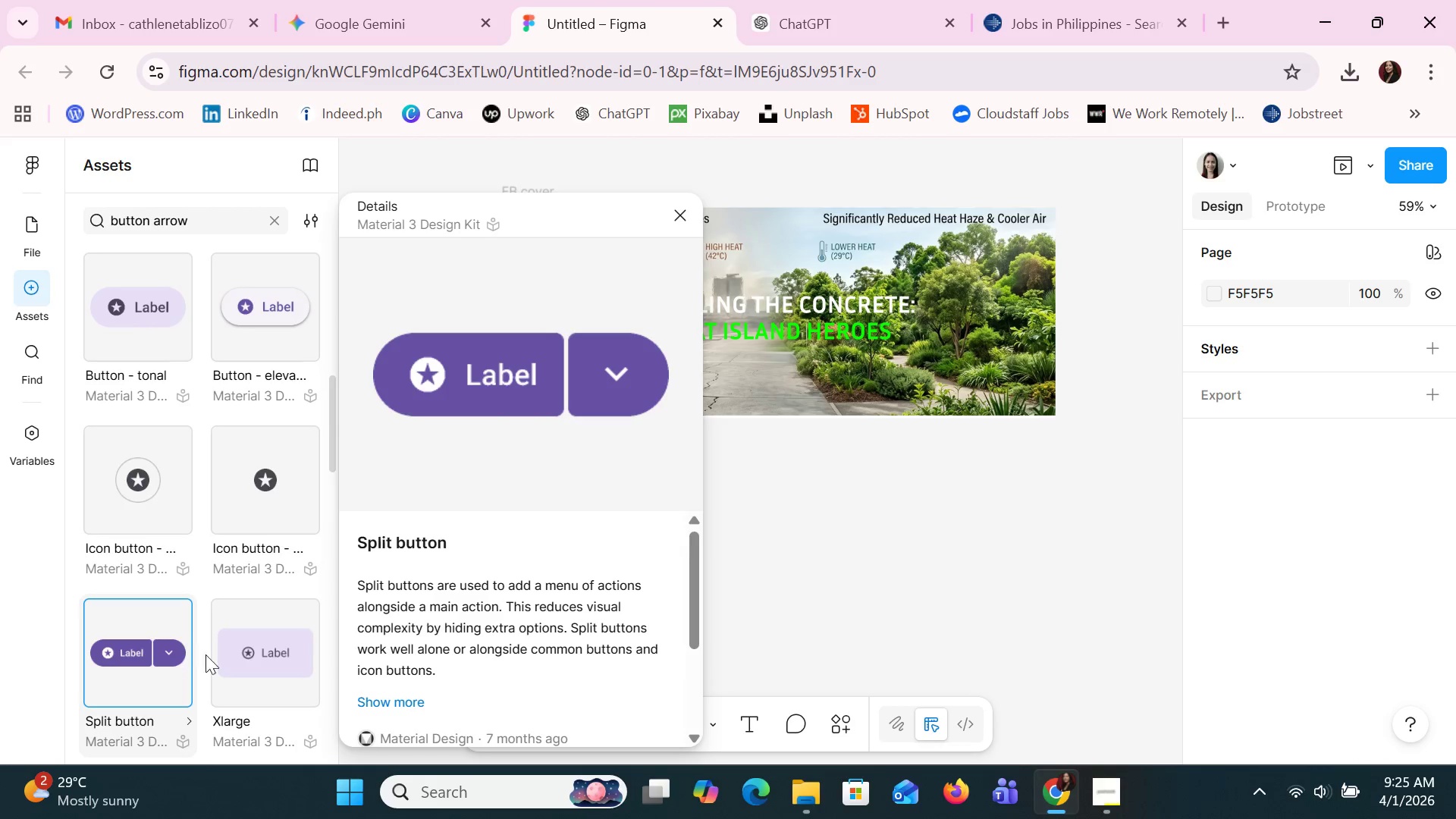 
scroll: coordinate [569, 645], scroll_direction: down, amount: 4.0
 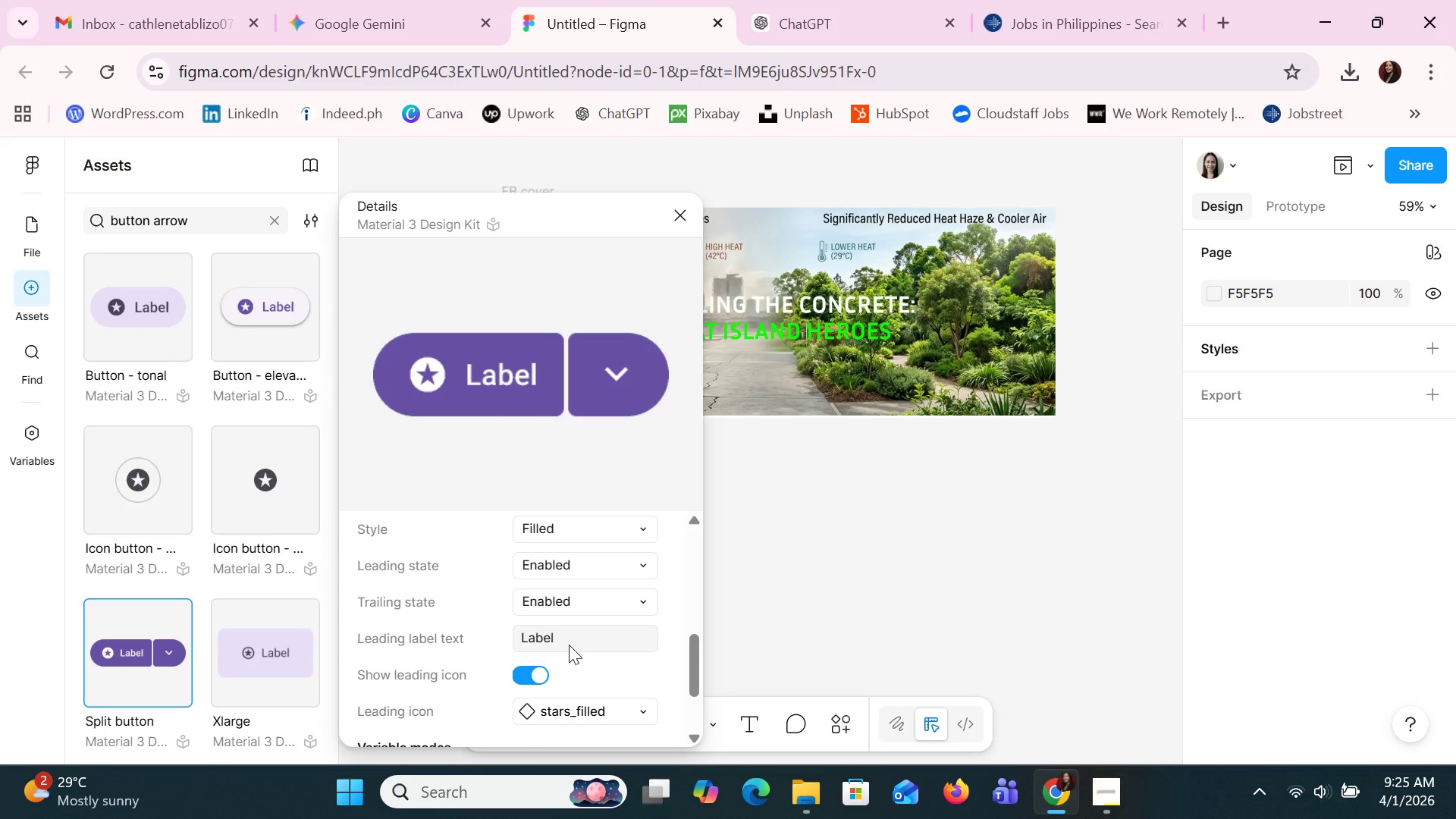 
scroll: coordinate [569, 645], scroll_direction: up, amount: 1.0
 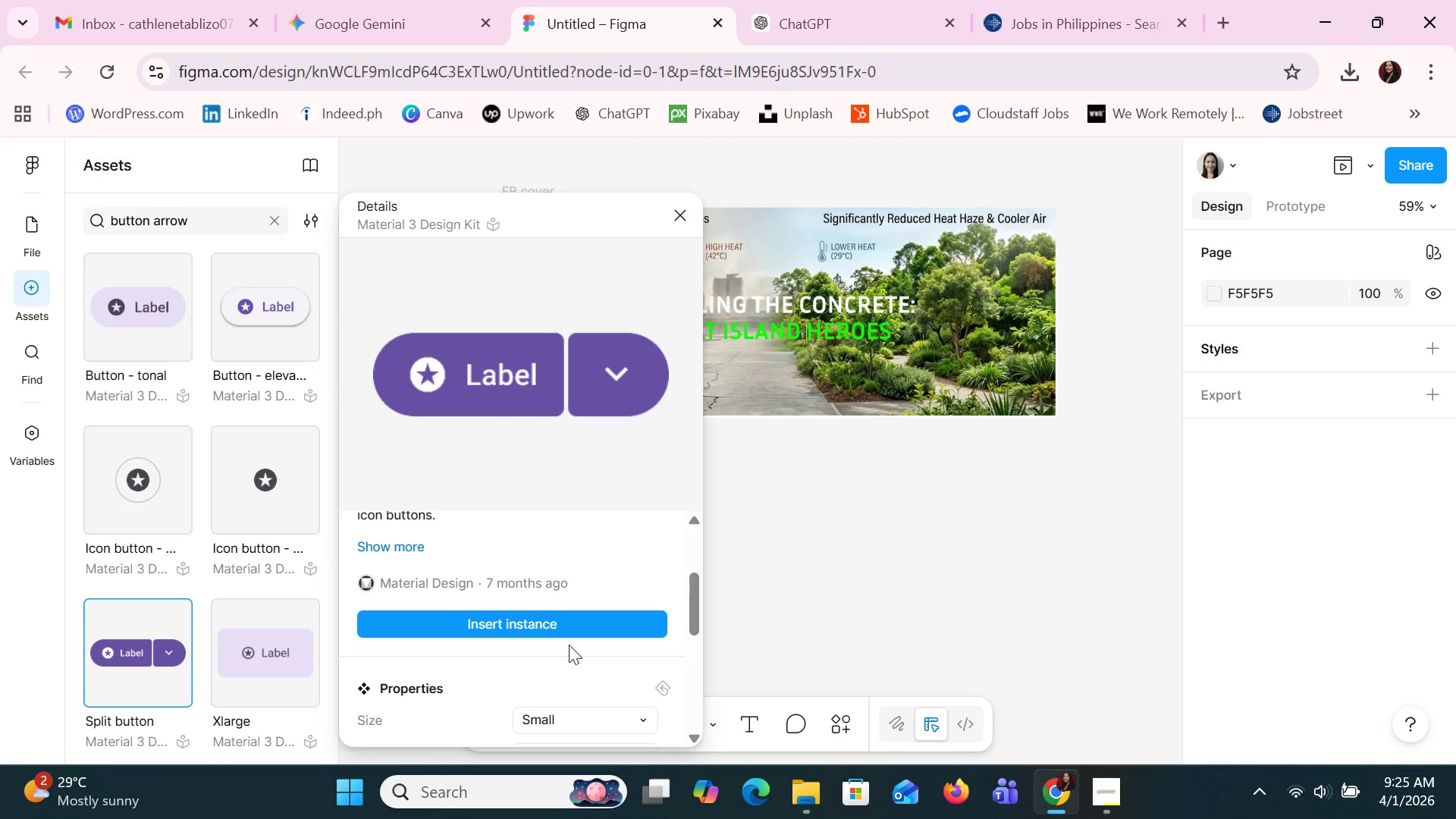 
scroll: coordinate [569, 645], scroll_direction: down, amount: 3.0
 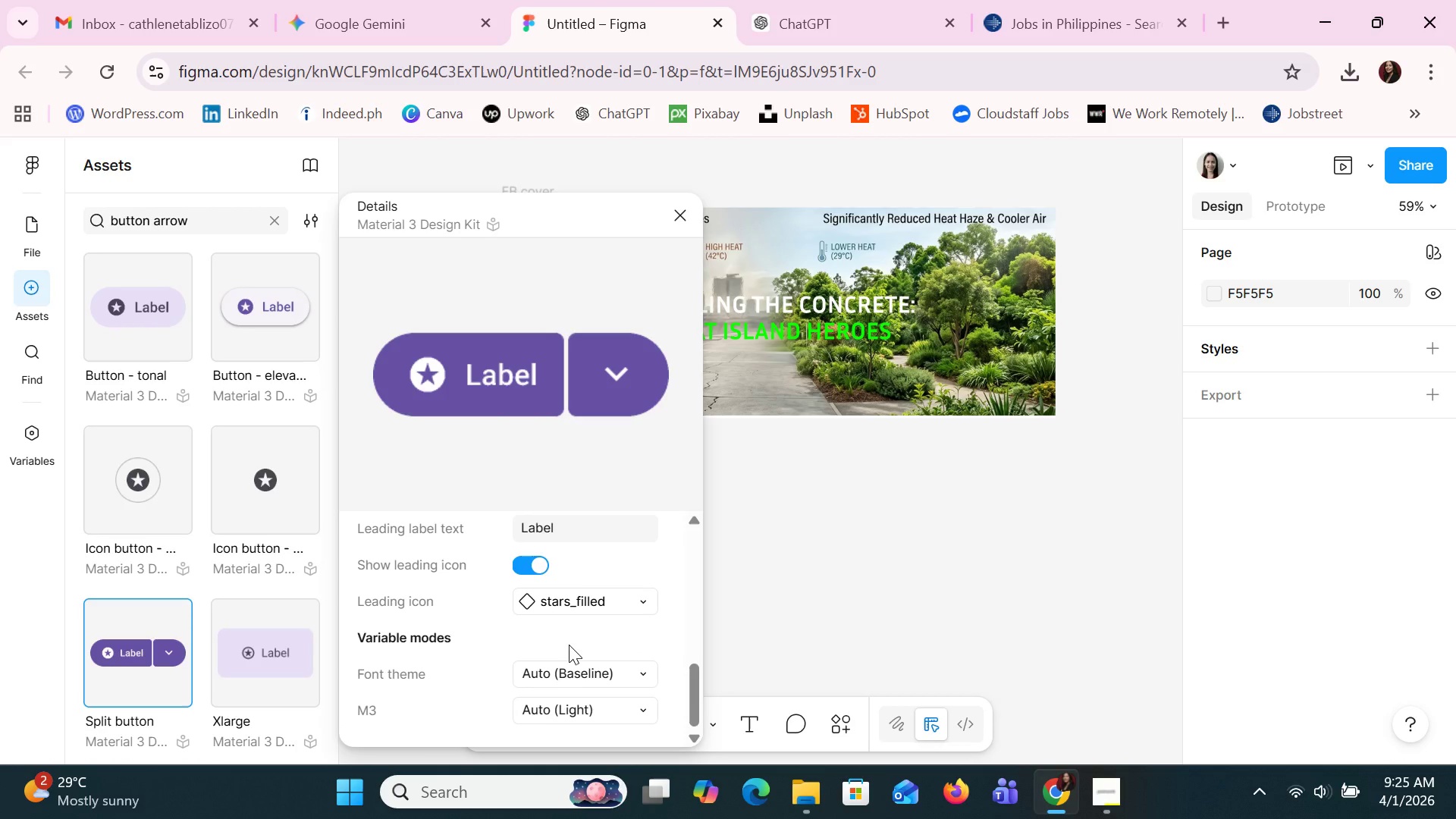 
scroll: coordinate [569, 645], scroll_direction: up, amount: 3.0
 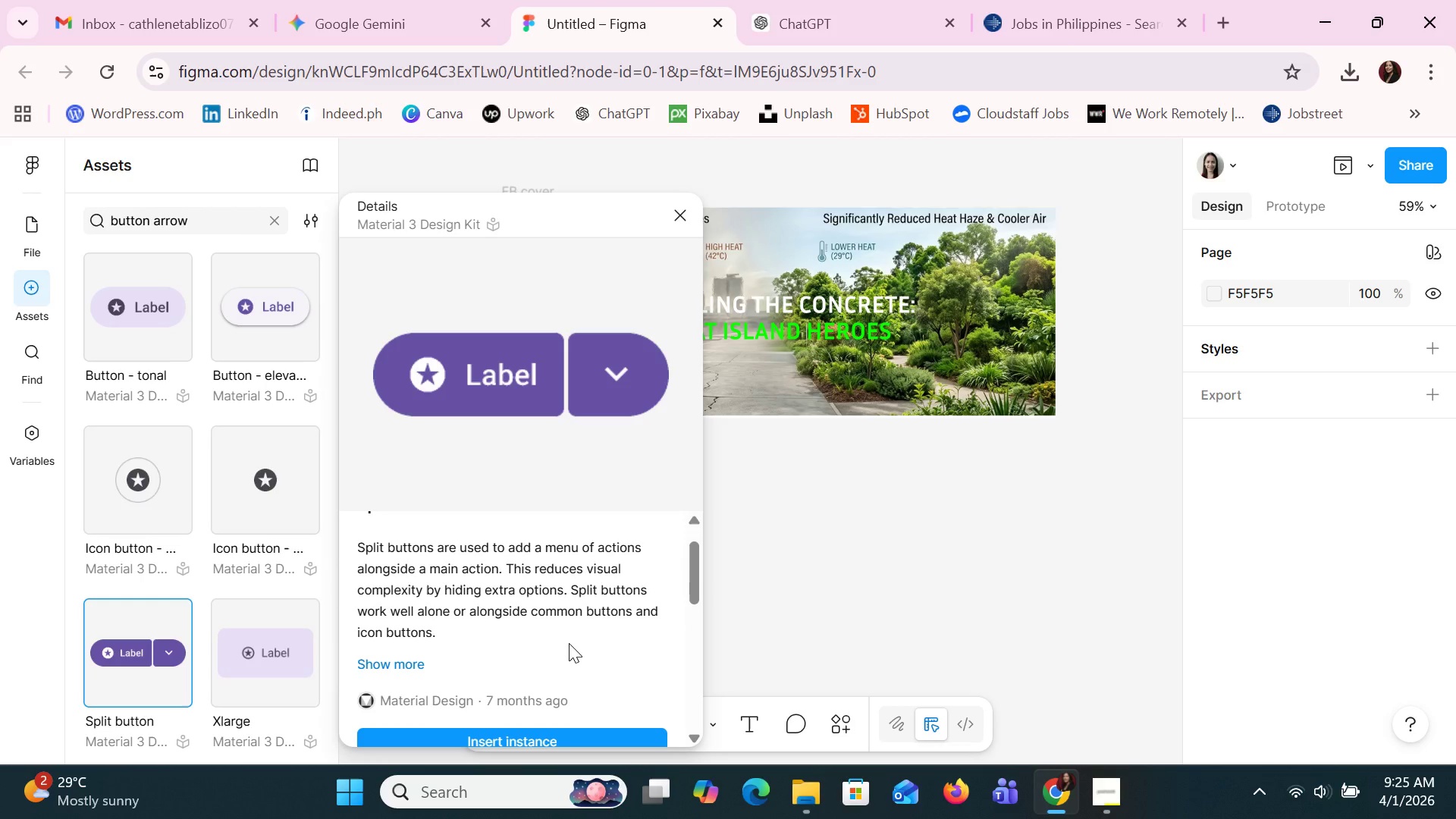 
scroll: coordinate [569, 643], scroll_direction: down, amount: 1.0
 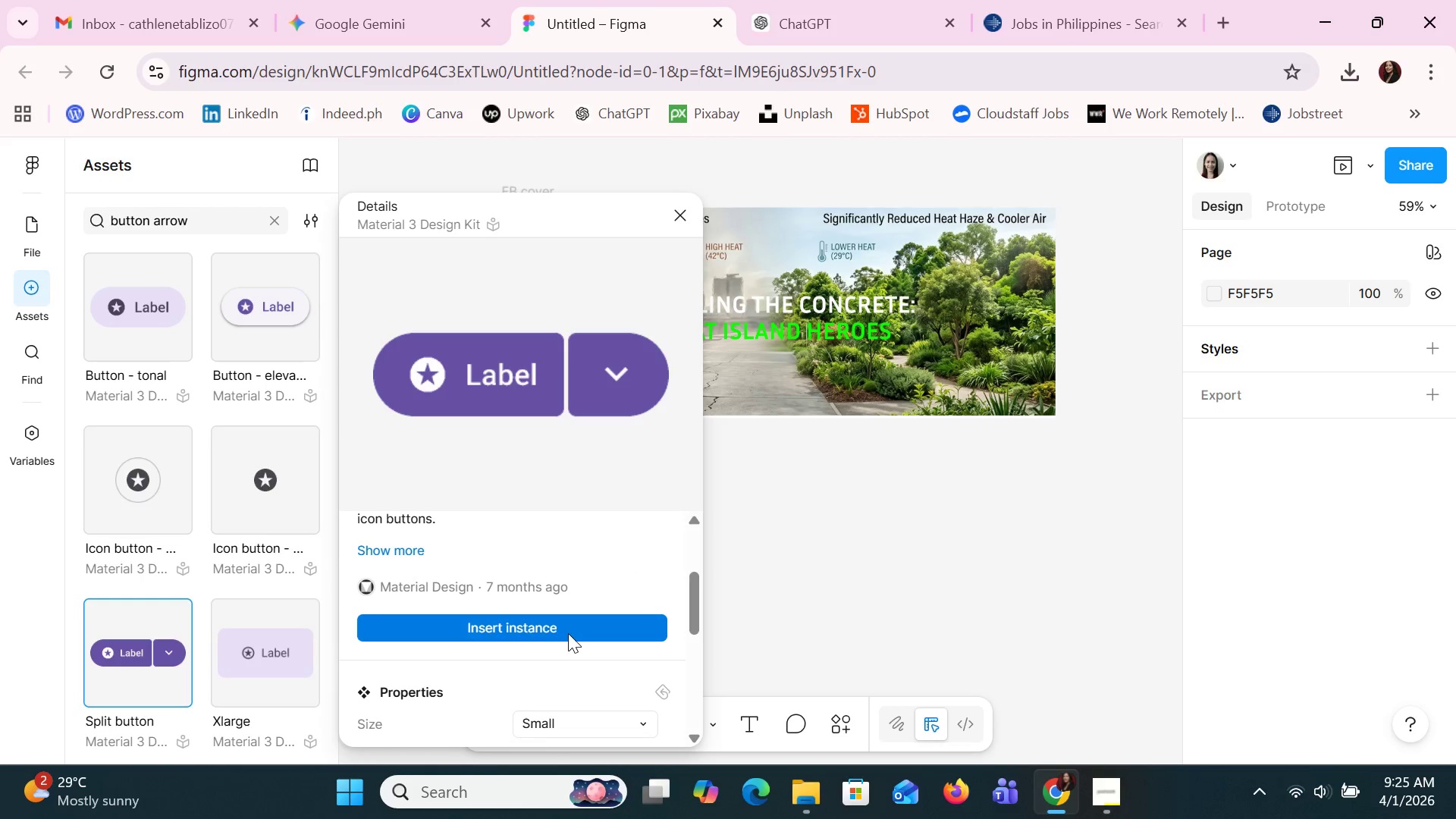 
left_click([566, 628])
 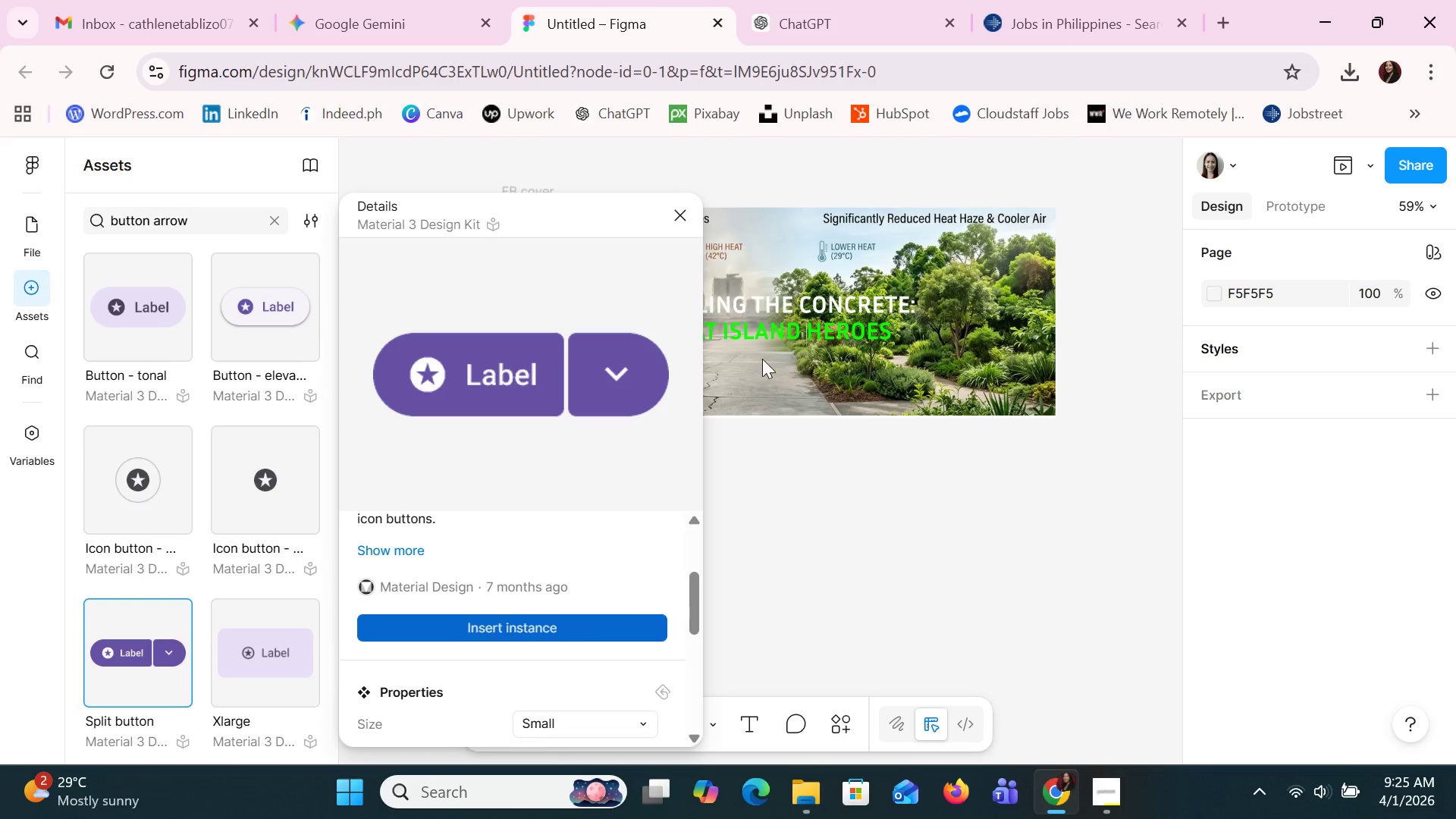 
left_click_drag(start_coordinate=[751, 351], to_coordinate=[833, 381])
 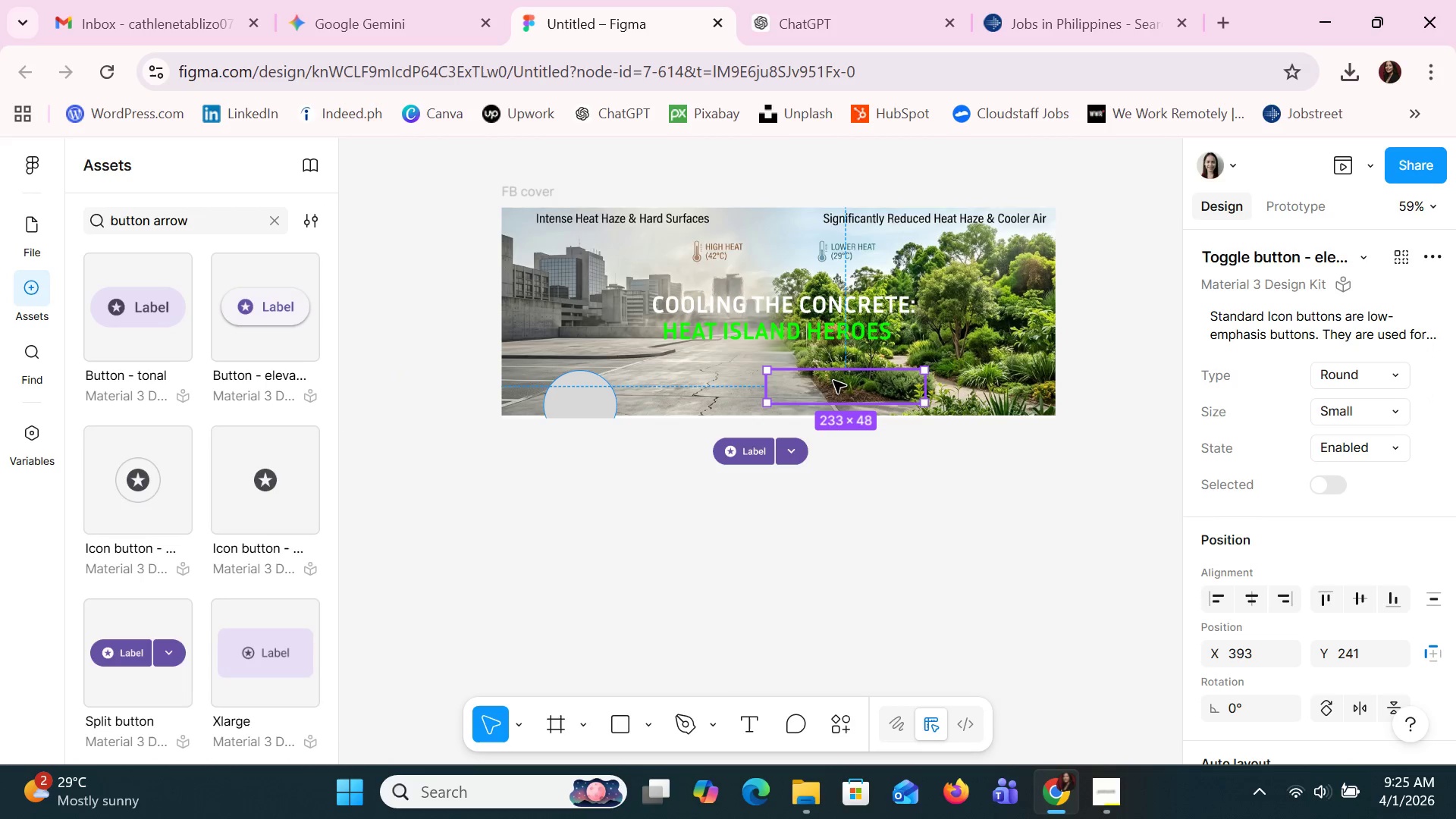 
left_click_drag(start_coordinate=[833, 381], to_coordinate=[793, 359])
 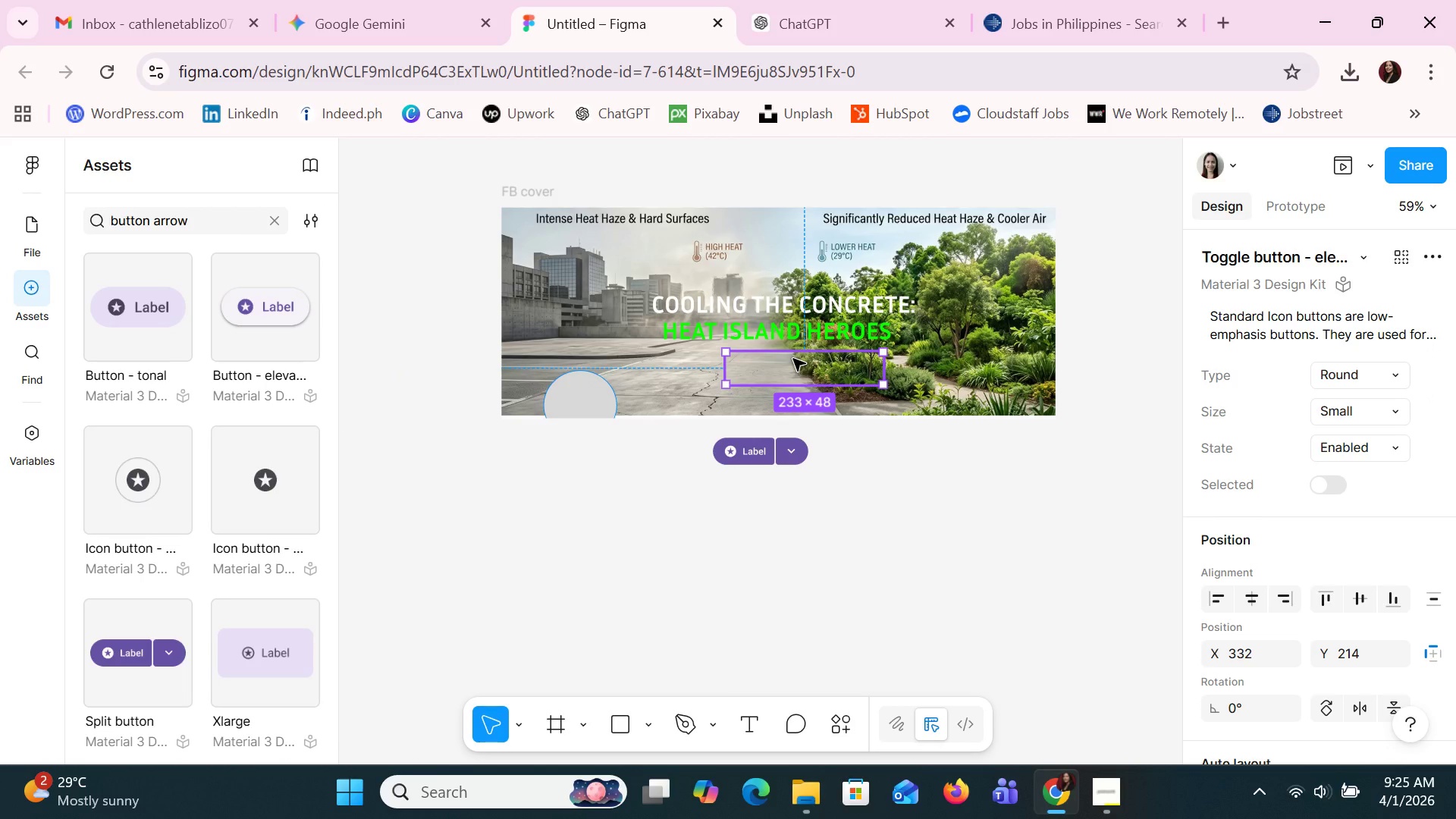 
right_click([793, 359])
 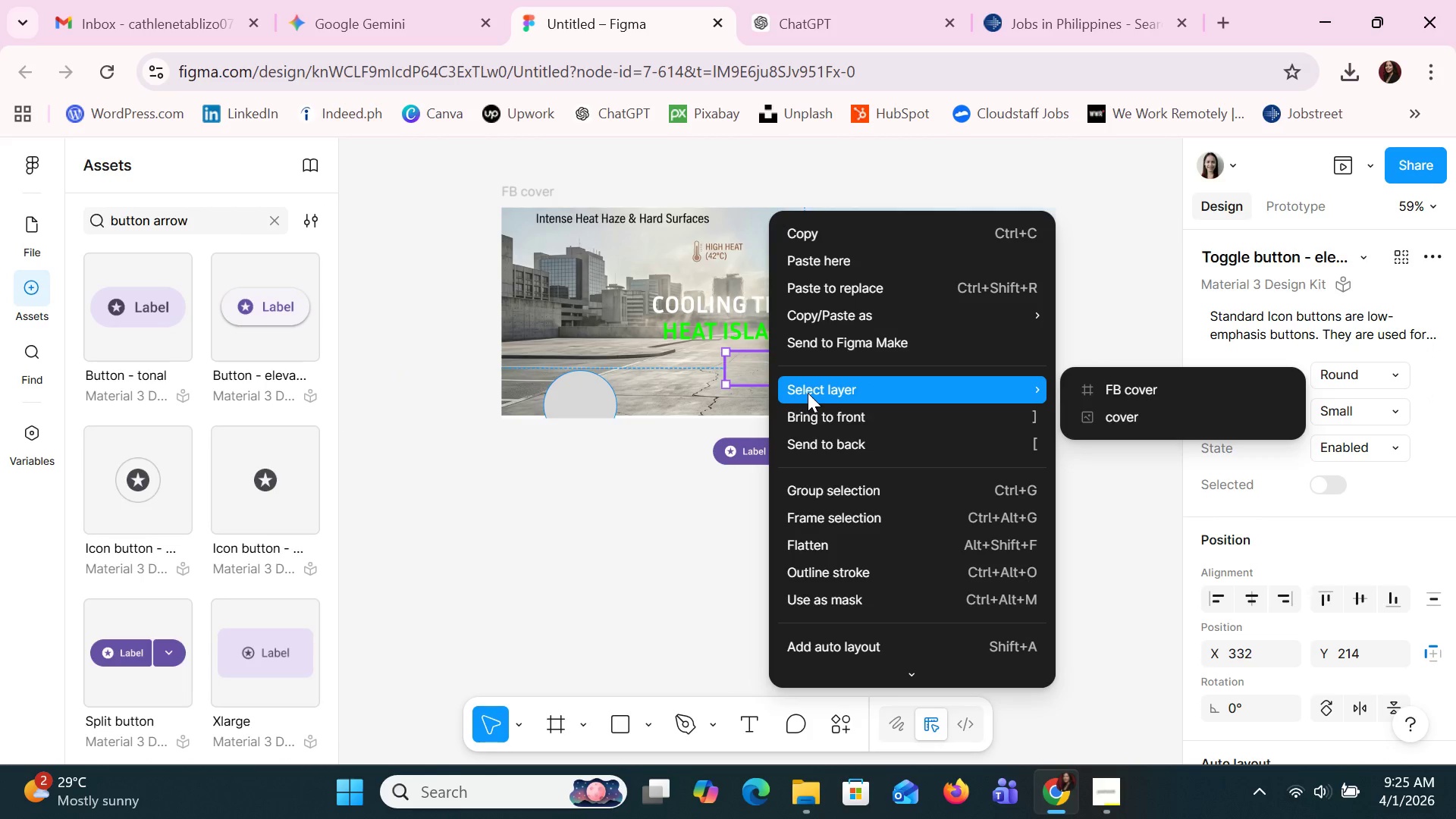 
left_click([818, 419])
 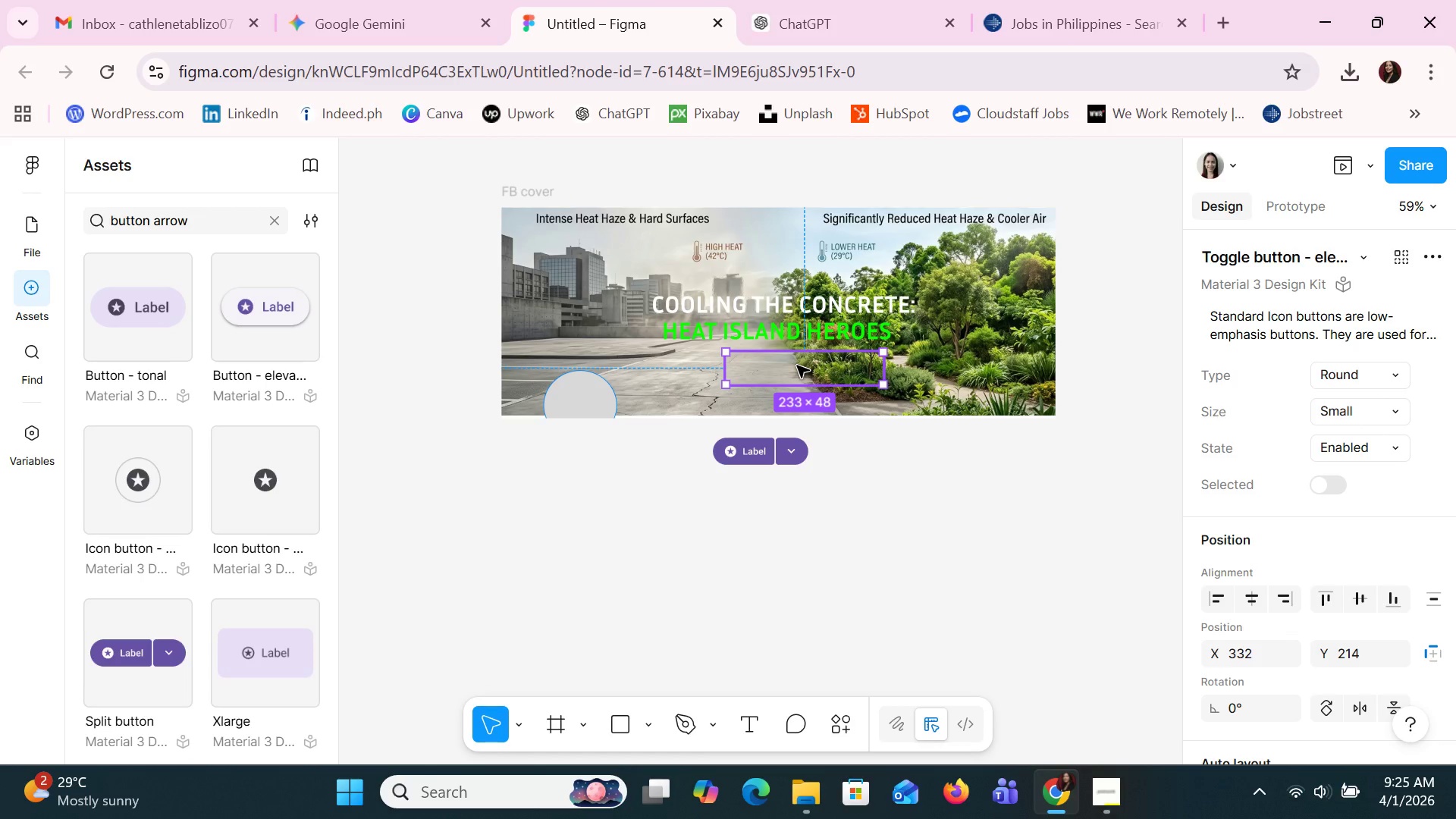 
key(Delete)
 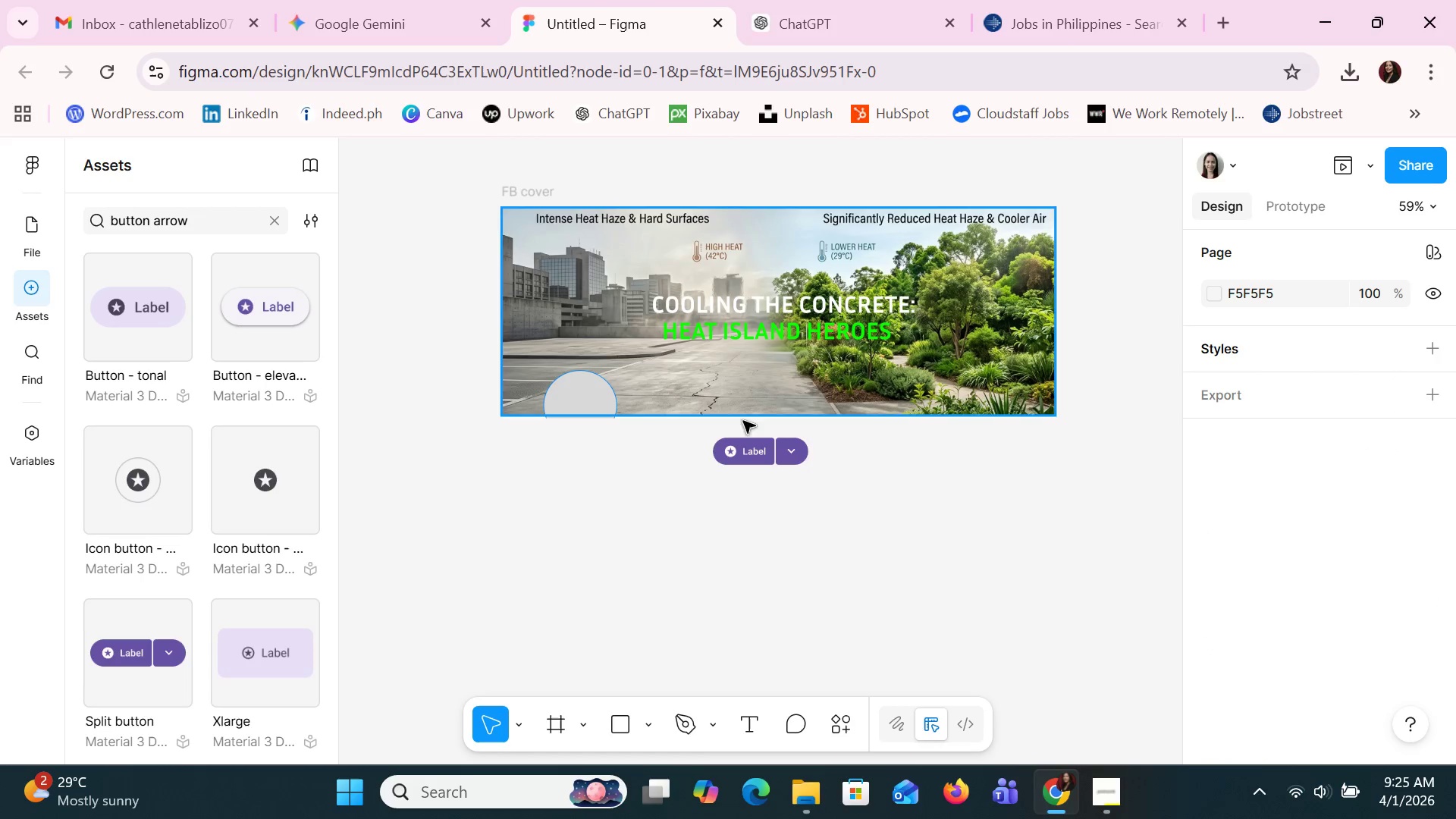 
left_click([640, 601])
 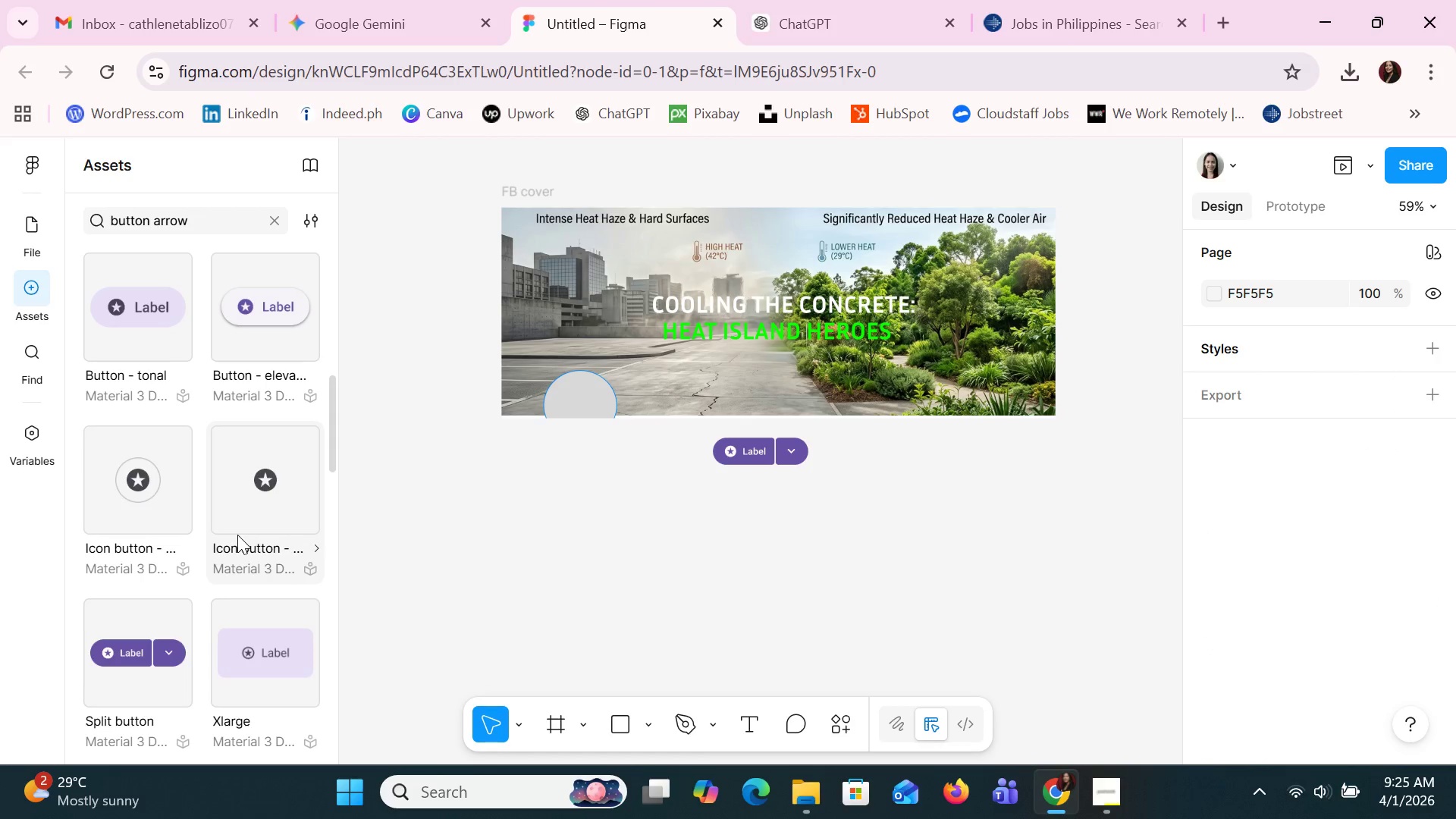 
scroll: coordinate [237, 535], scroll_direction: up, amount: 2.0
 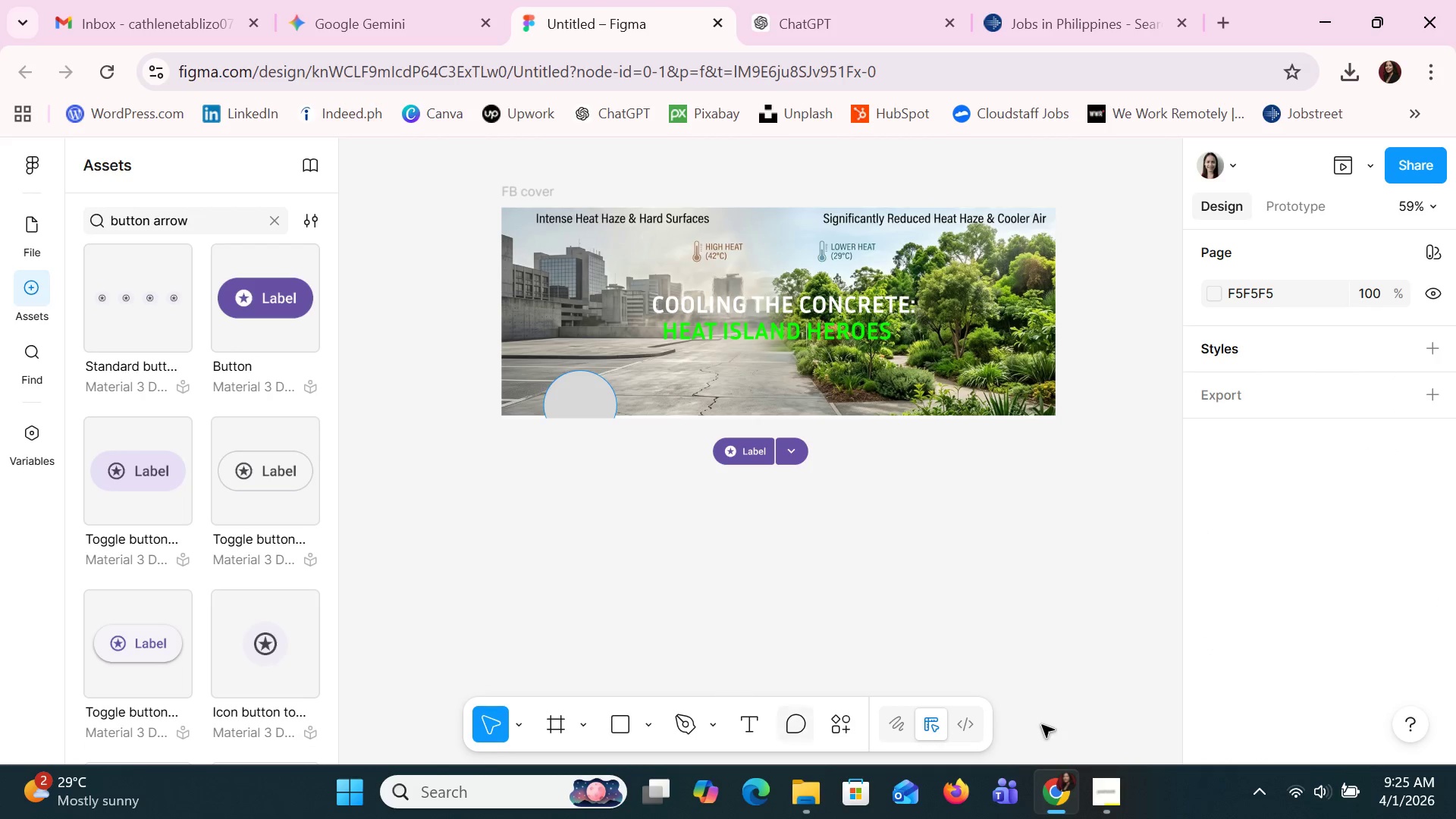 
left_click([1123, 802])